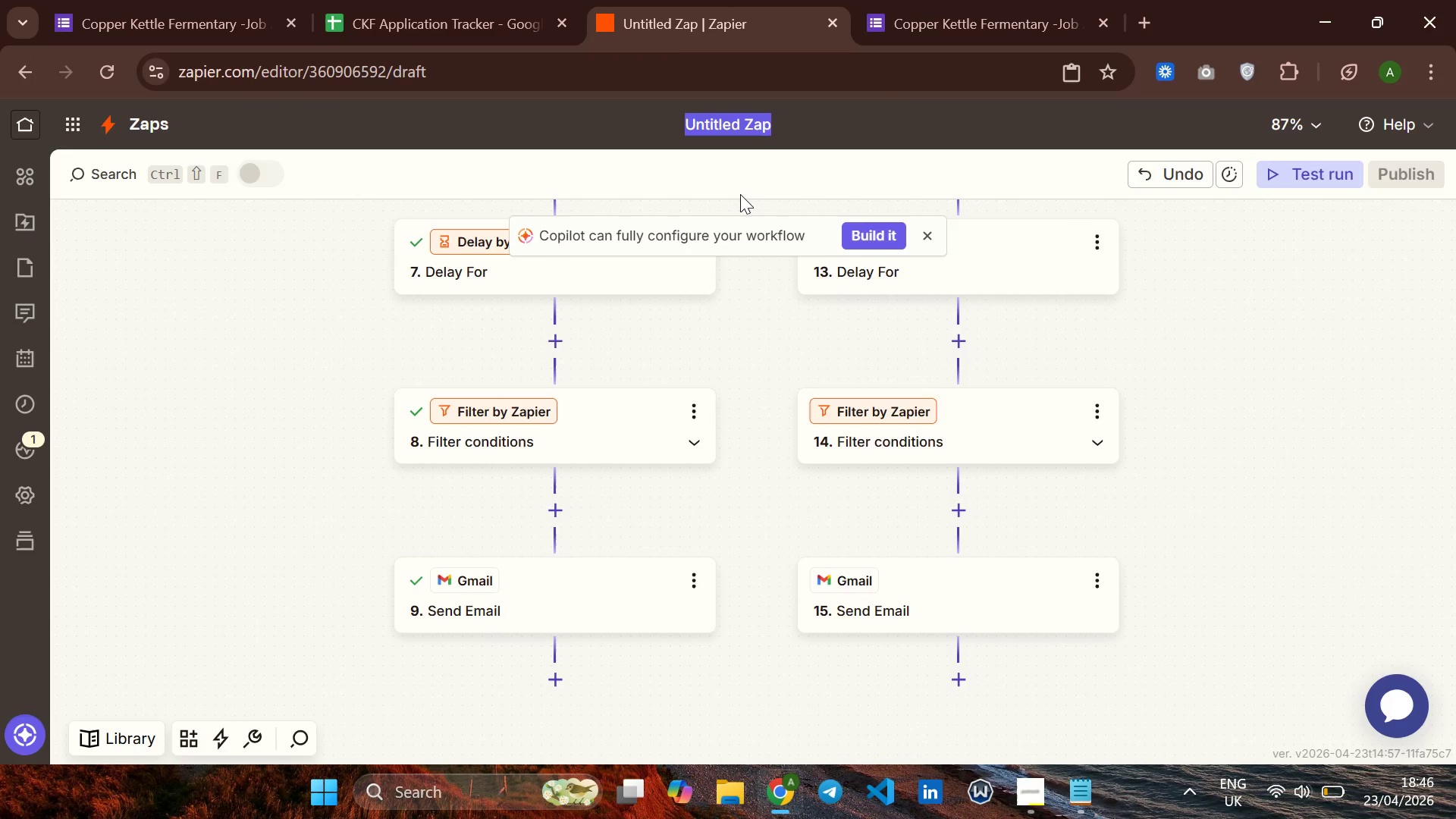 
type(Cooper )
key(Backspace)
key(Backspace)
key(Backspace)
key(Backspace)
key(Backspace)
type(pper J)
key(Backspace)
type(Kettle Fermentary Auton)
key(Backspace)
type(mation)
 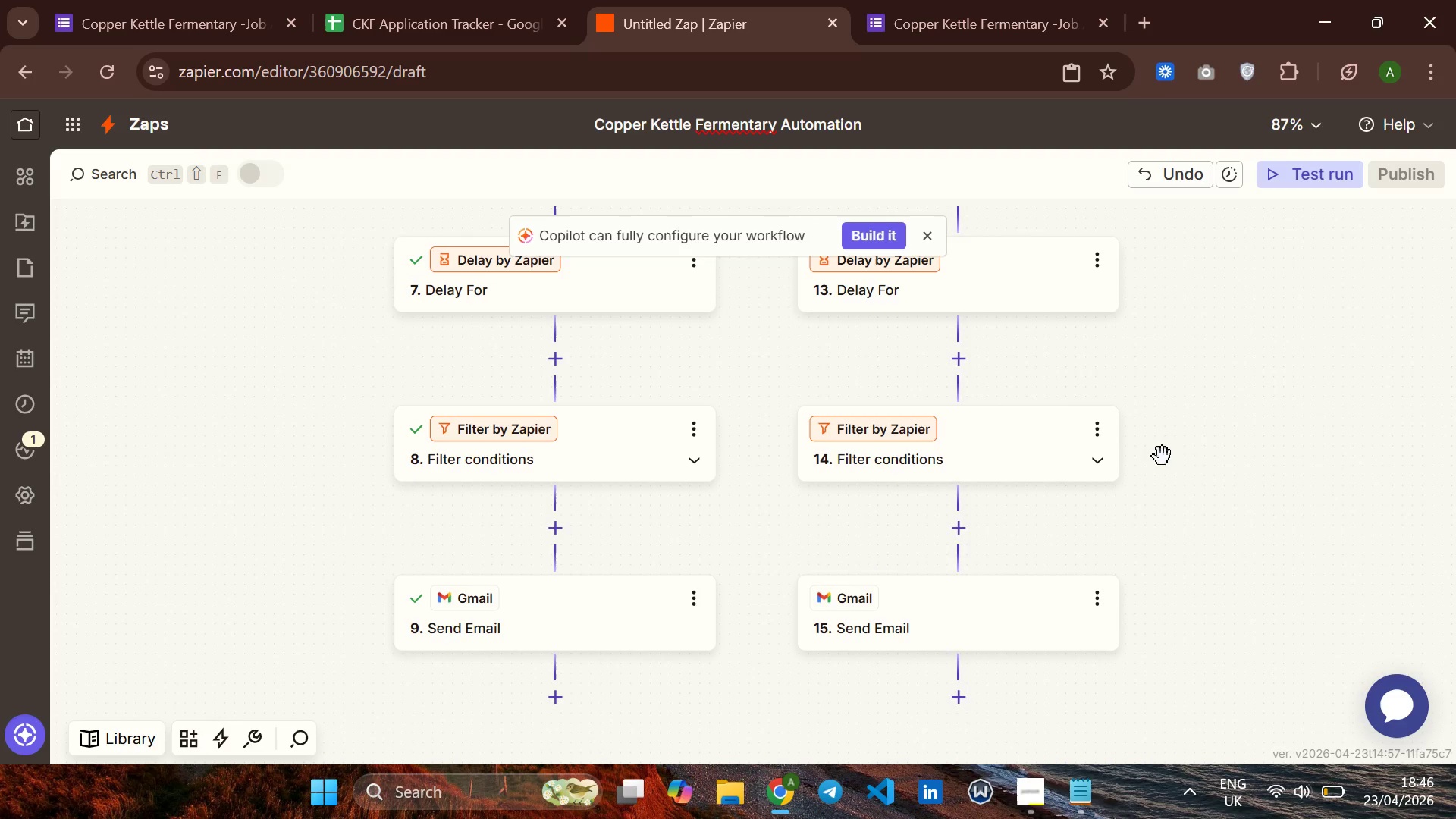 
wait(7.67)
 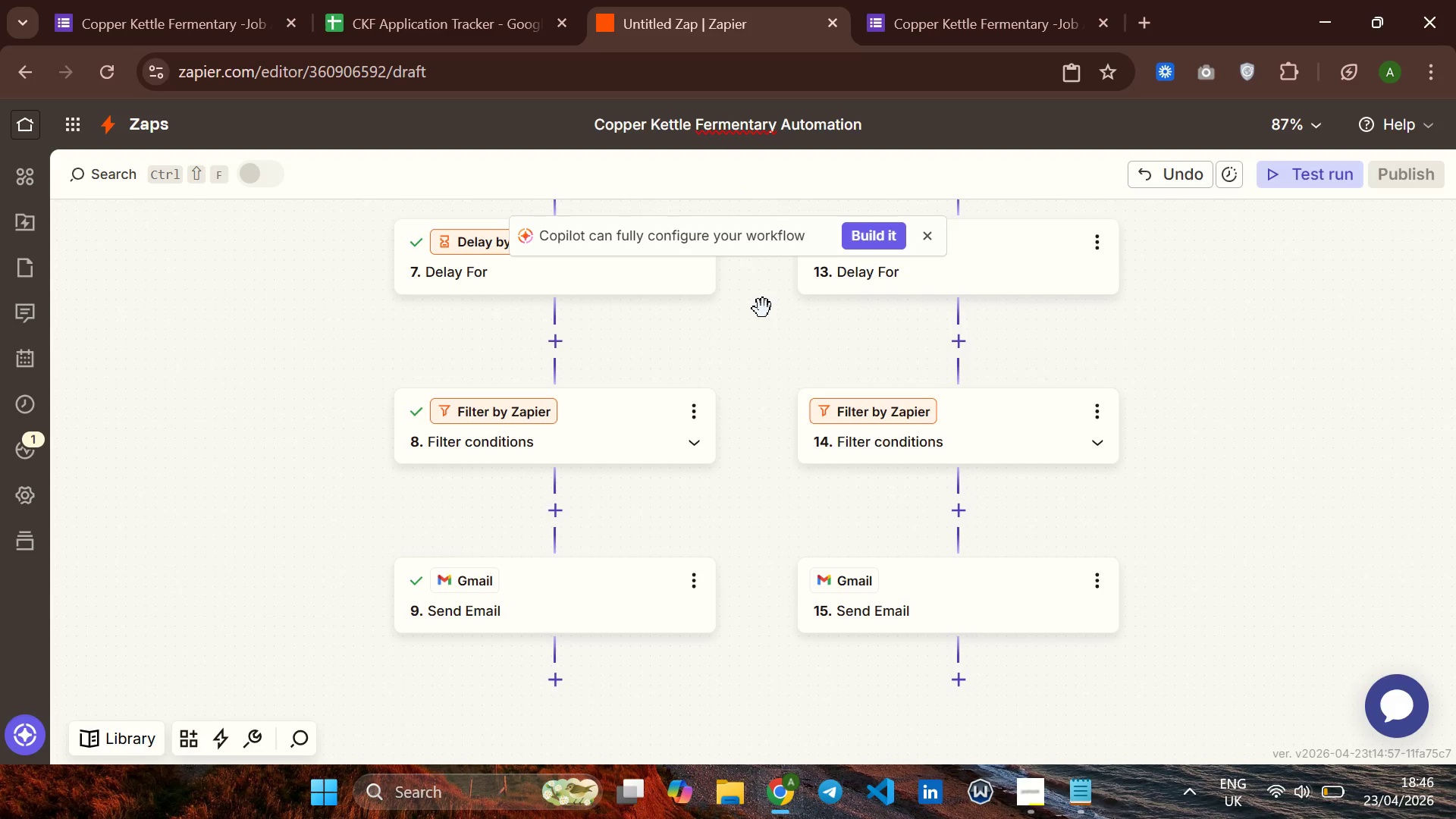 
left_click([937, 609])
 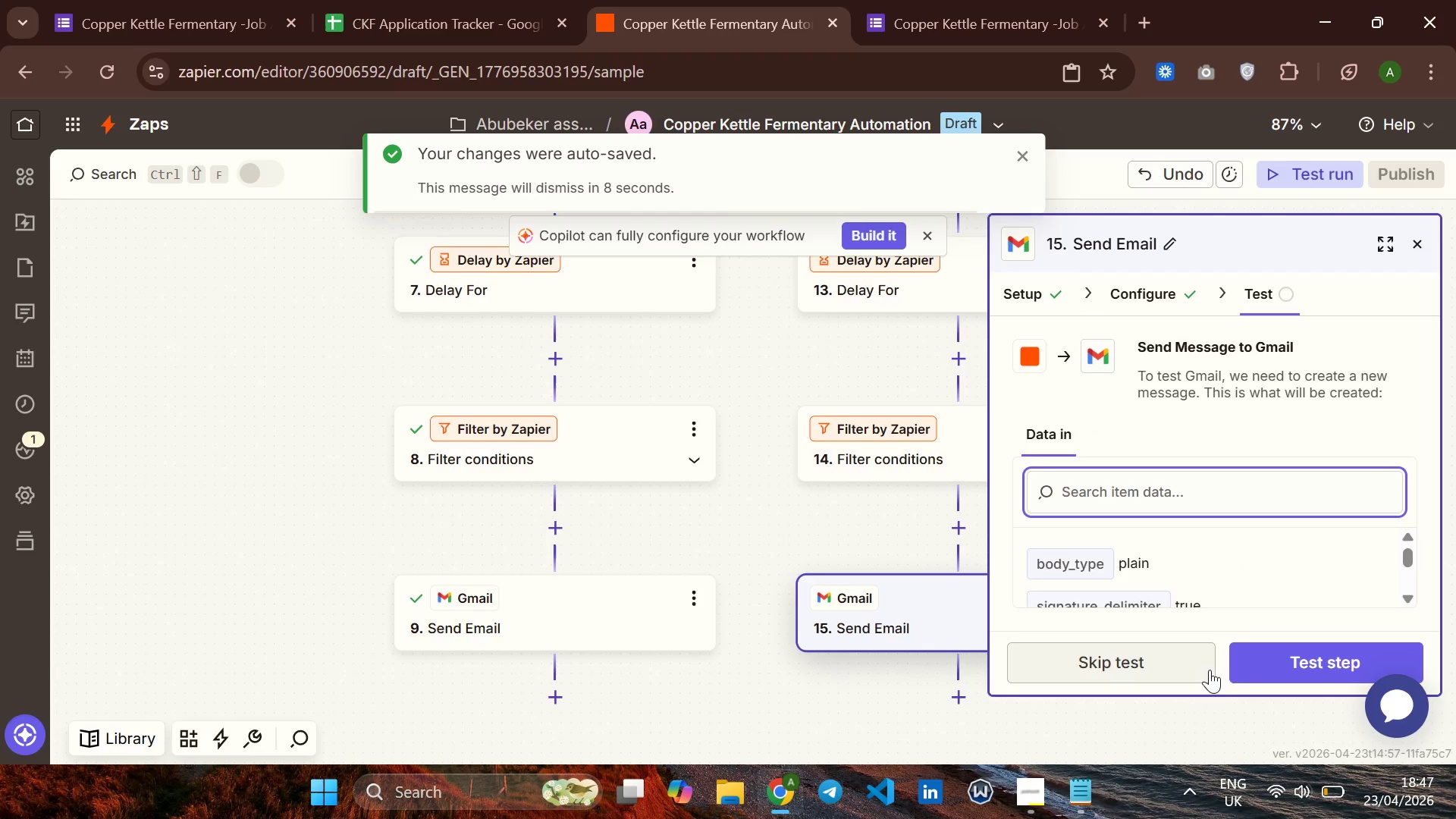 
left_click([1292, 653])
 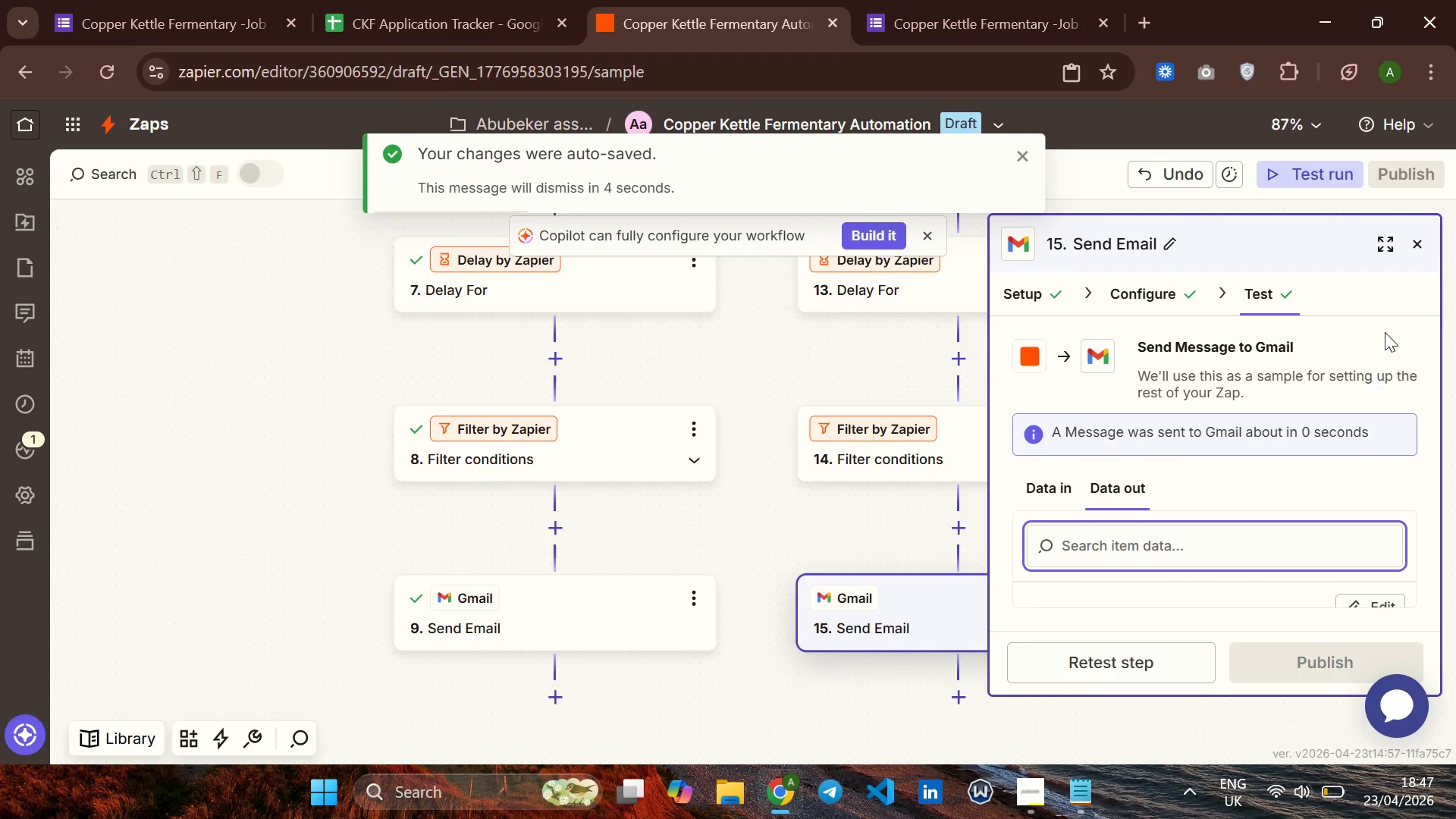 
left_click([1423, 238])
 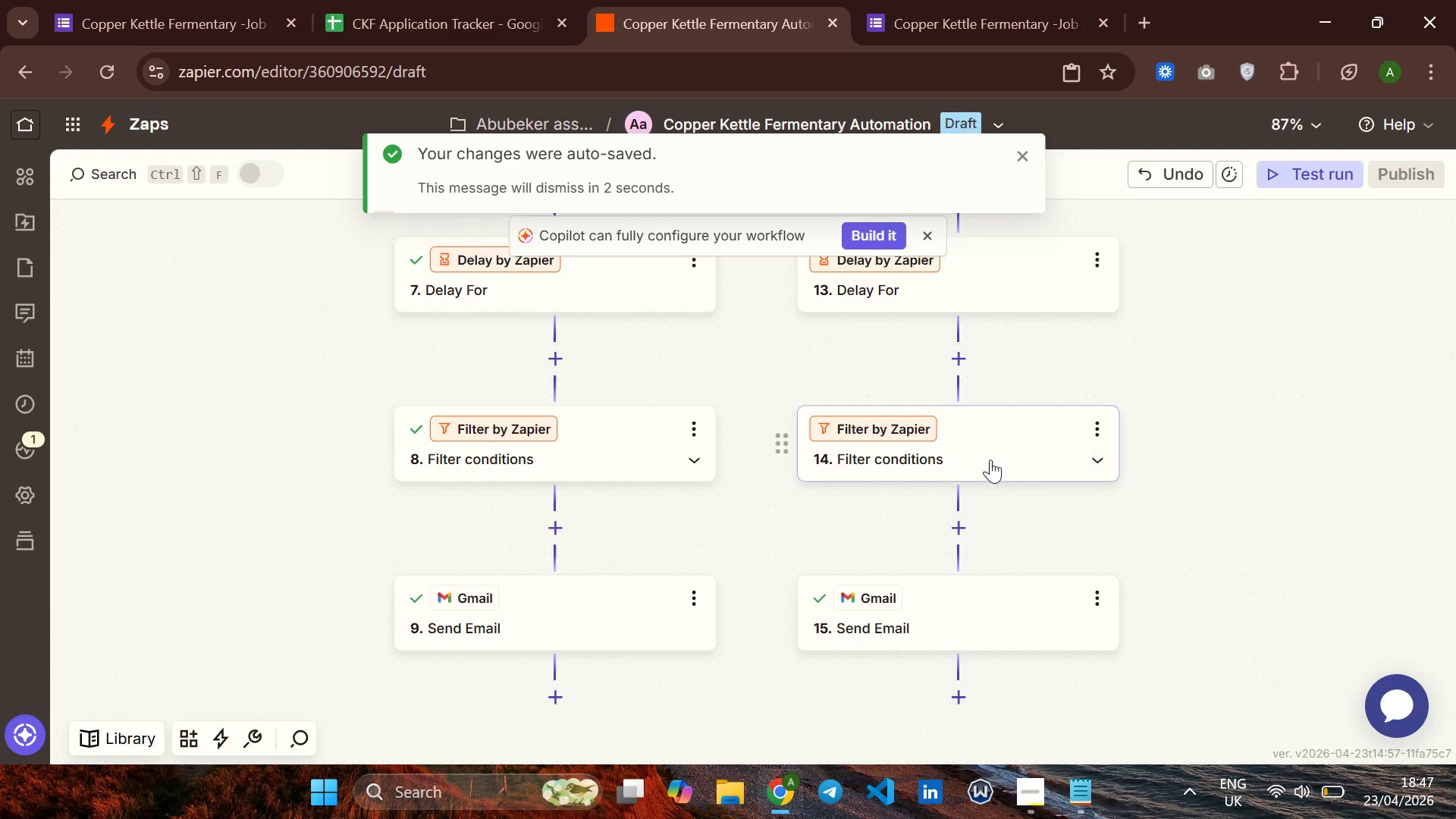 
left_click([990, 460])
 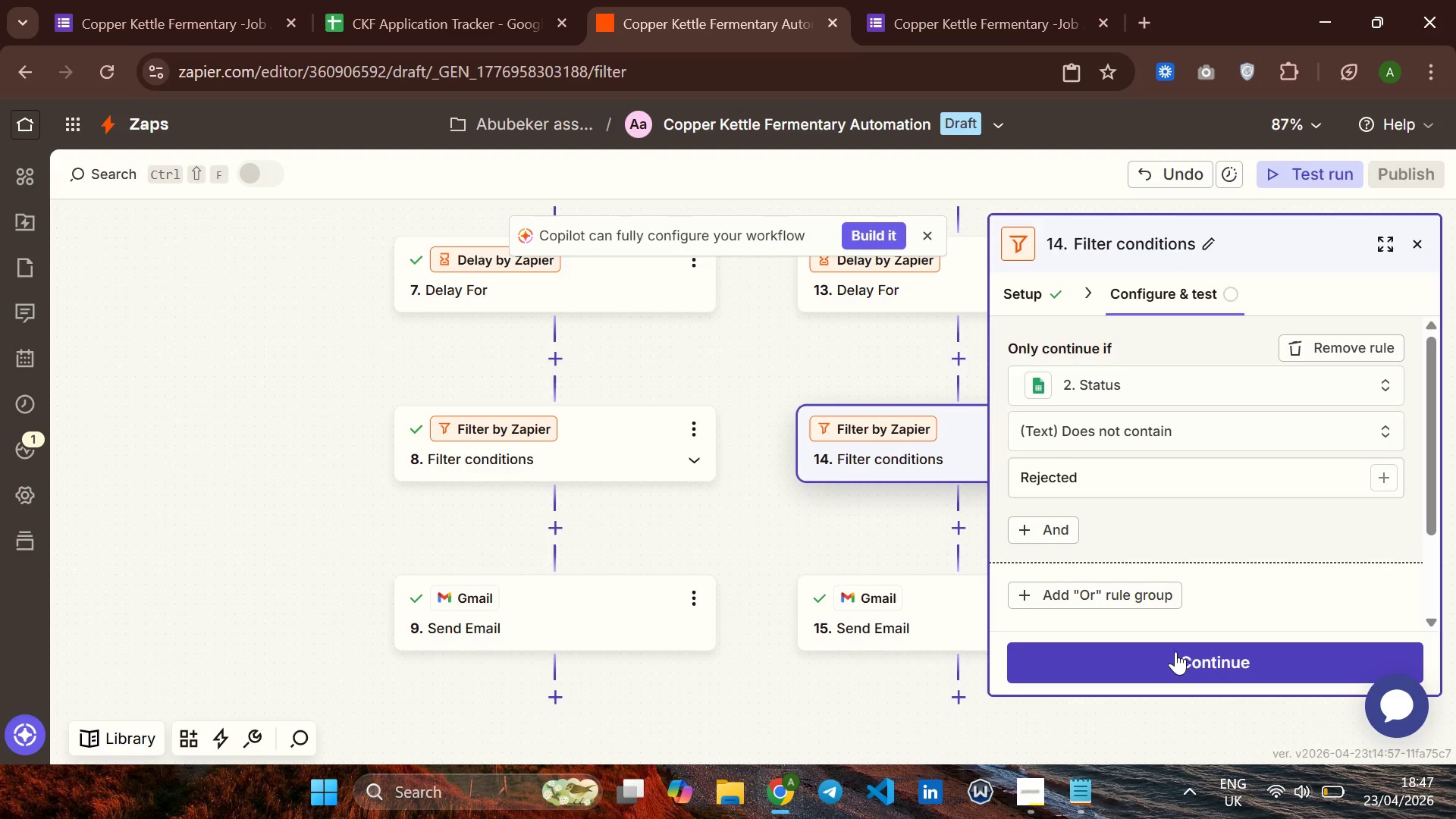 
left_click([1174, 651])
 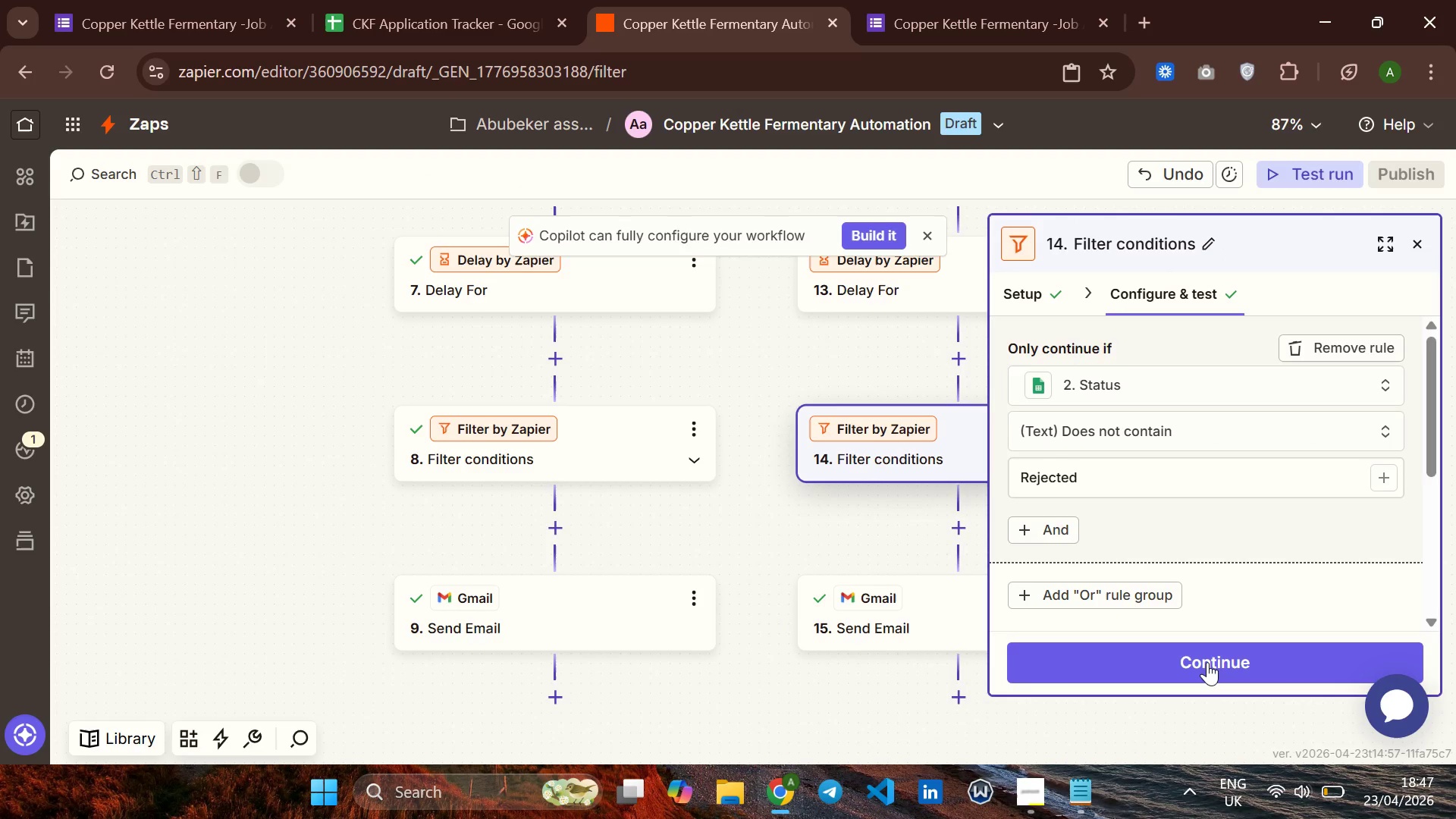 
left_click([1207, 662])
 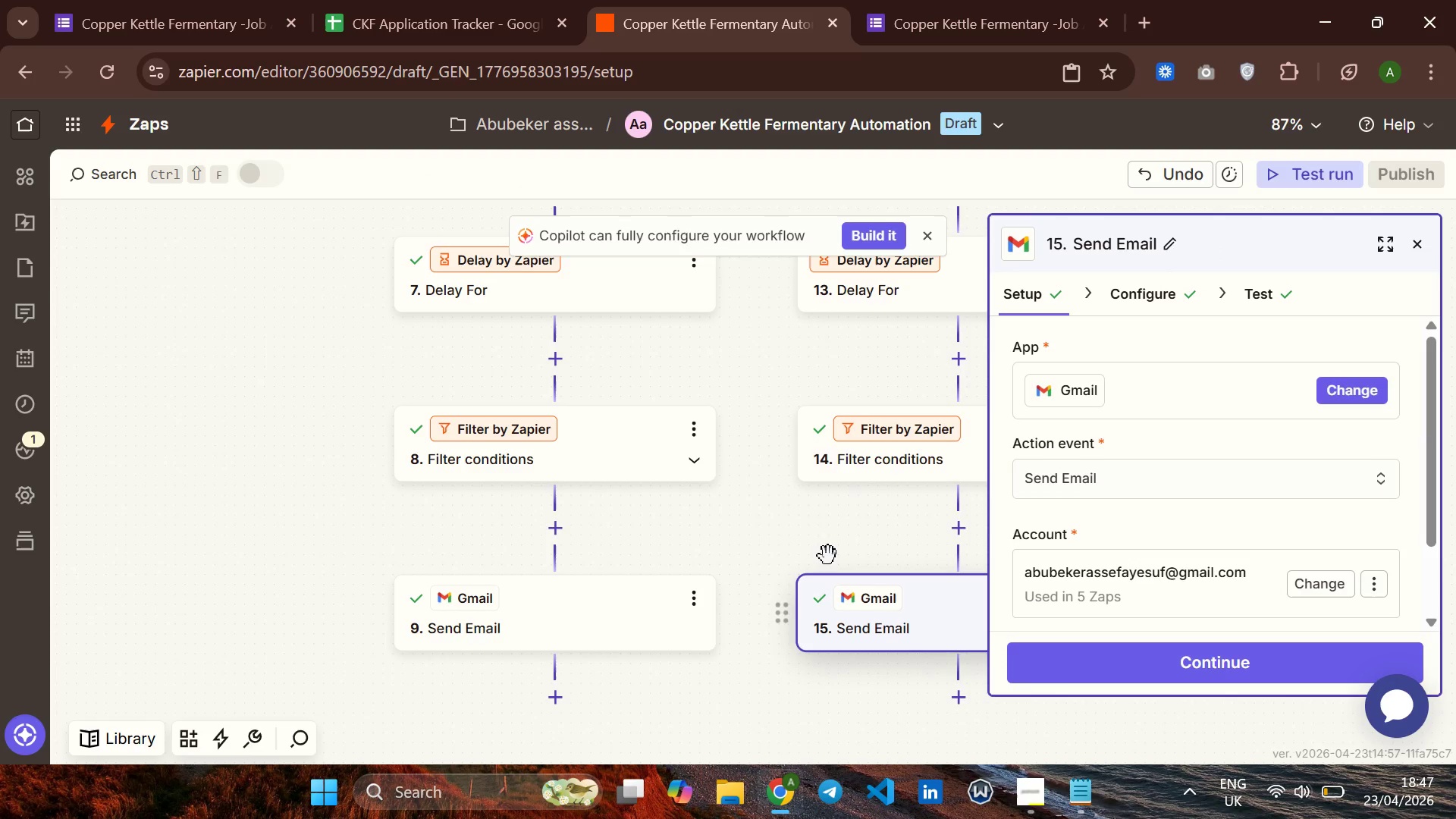 
left_click([821, 540])
 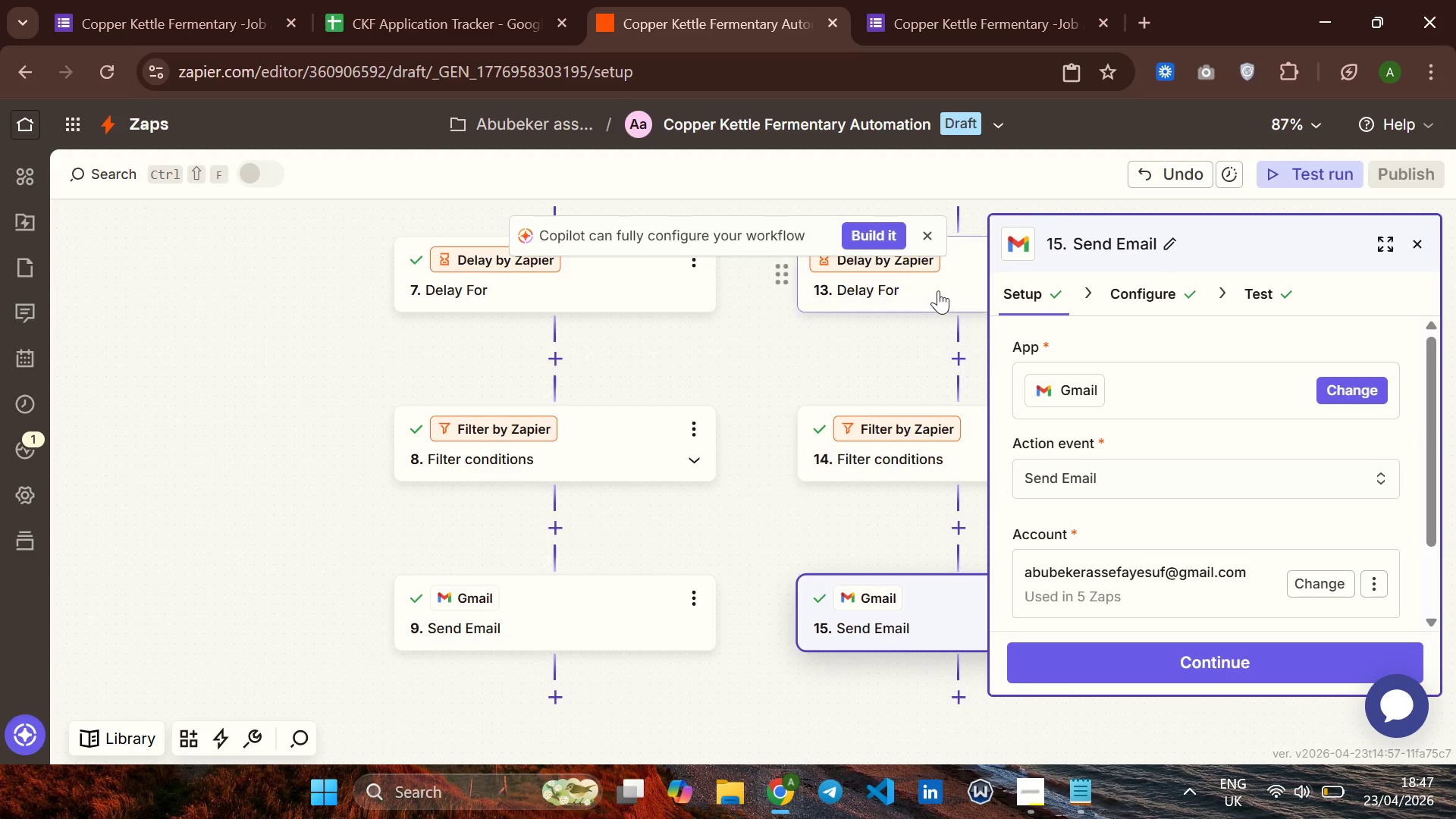 
left_click([938, 290])
 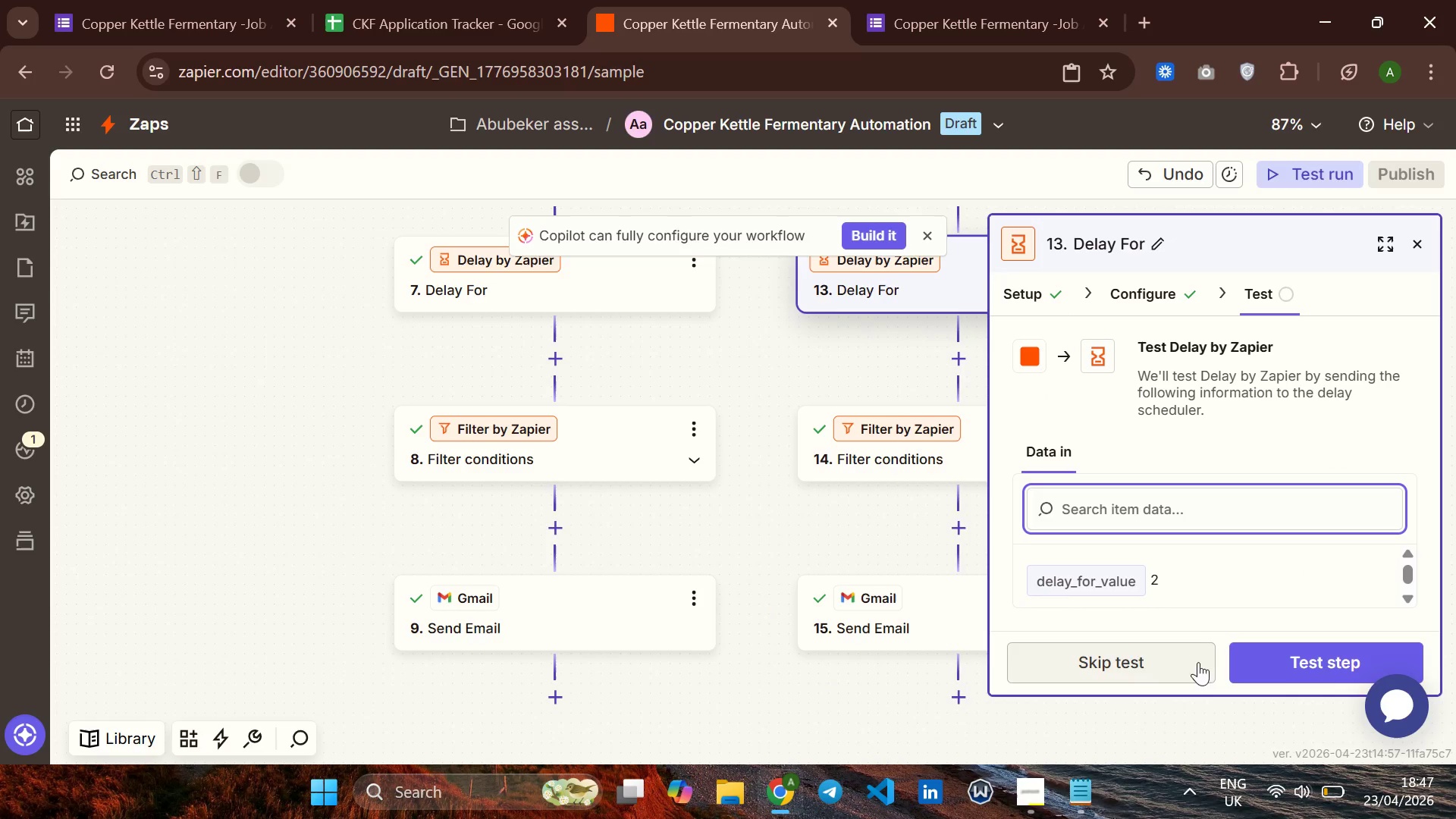 
left_click([1260, 653])
 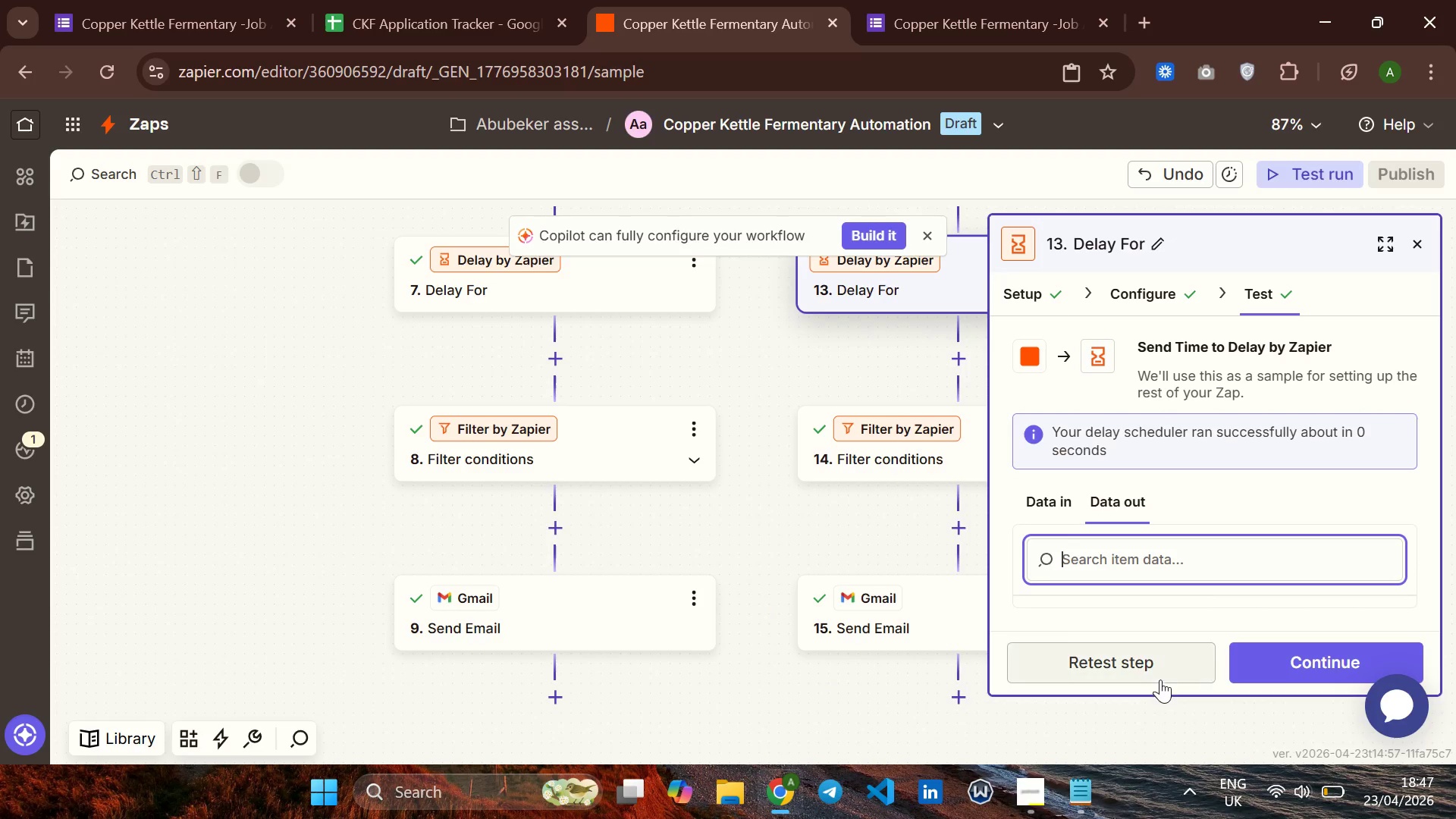 
left_click([1313, 665])
 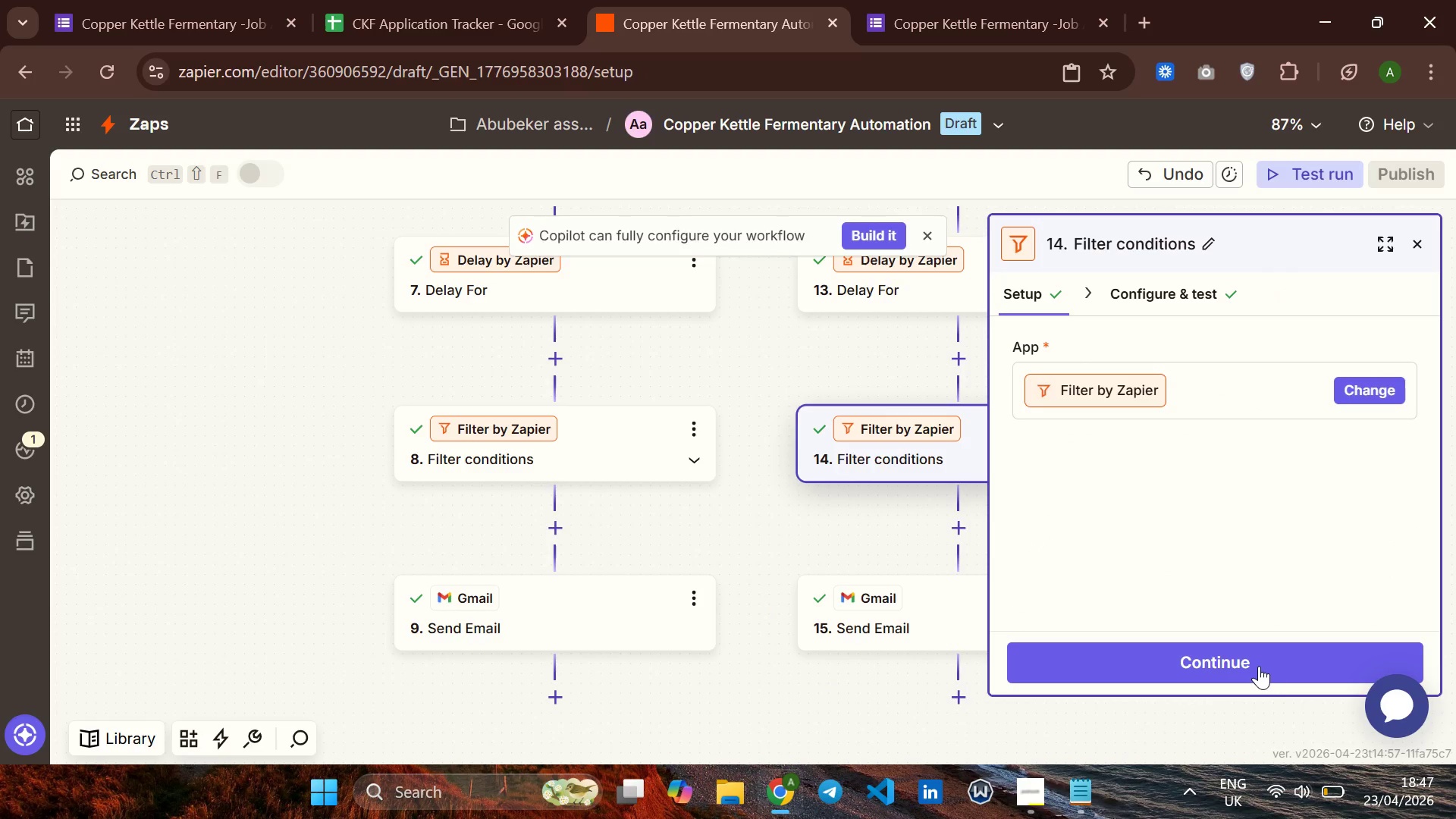 
left_click([1256, 666])
 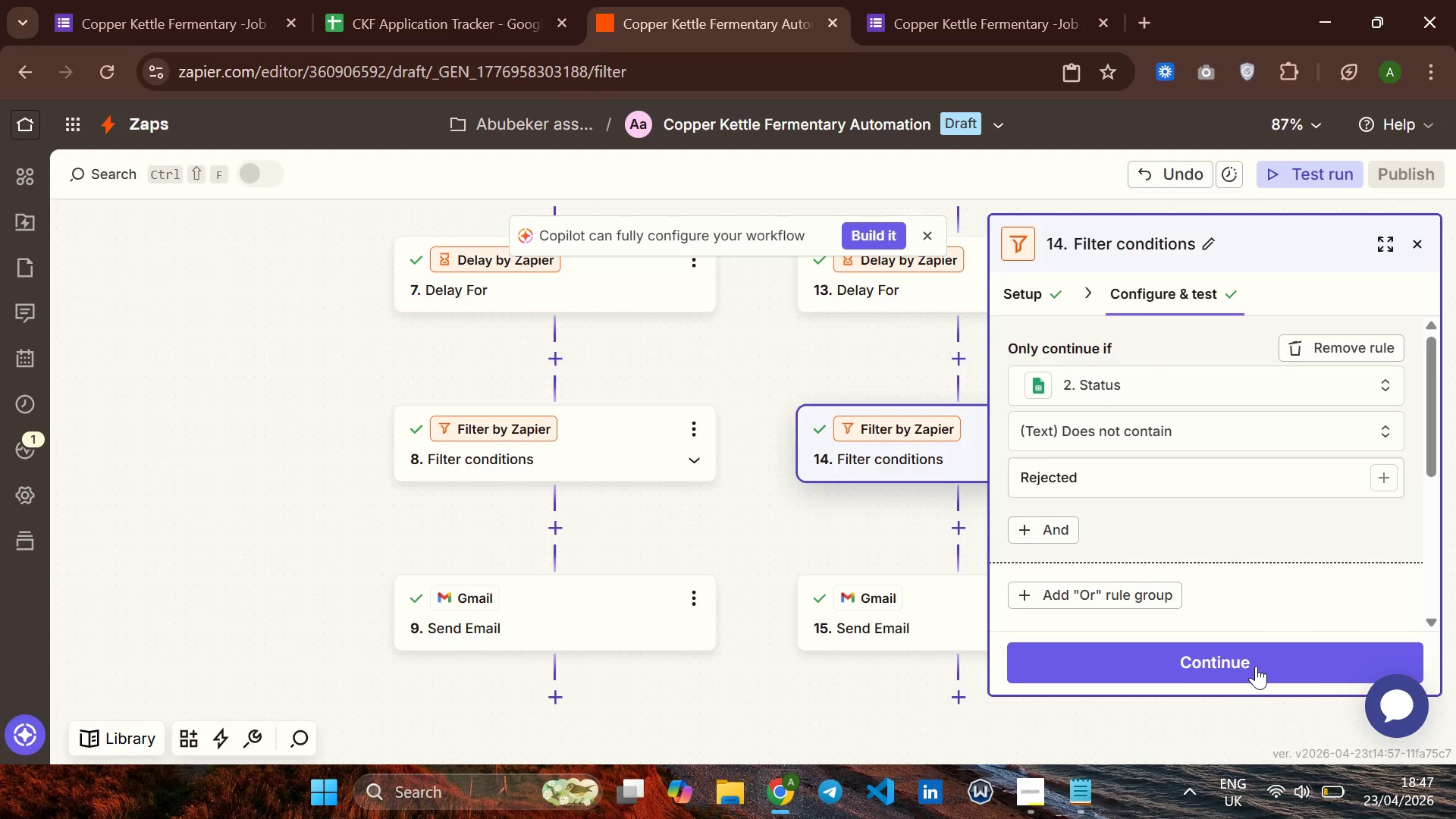 
left_click([1256, 666])
 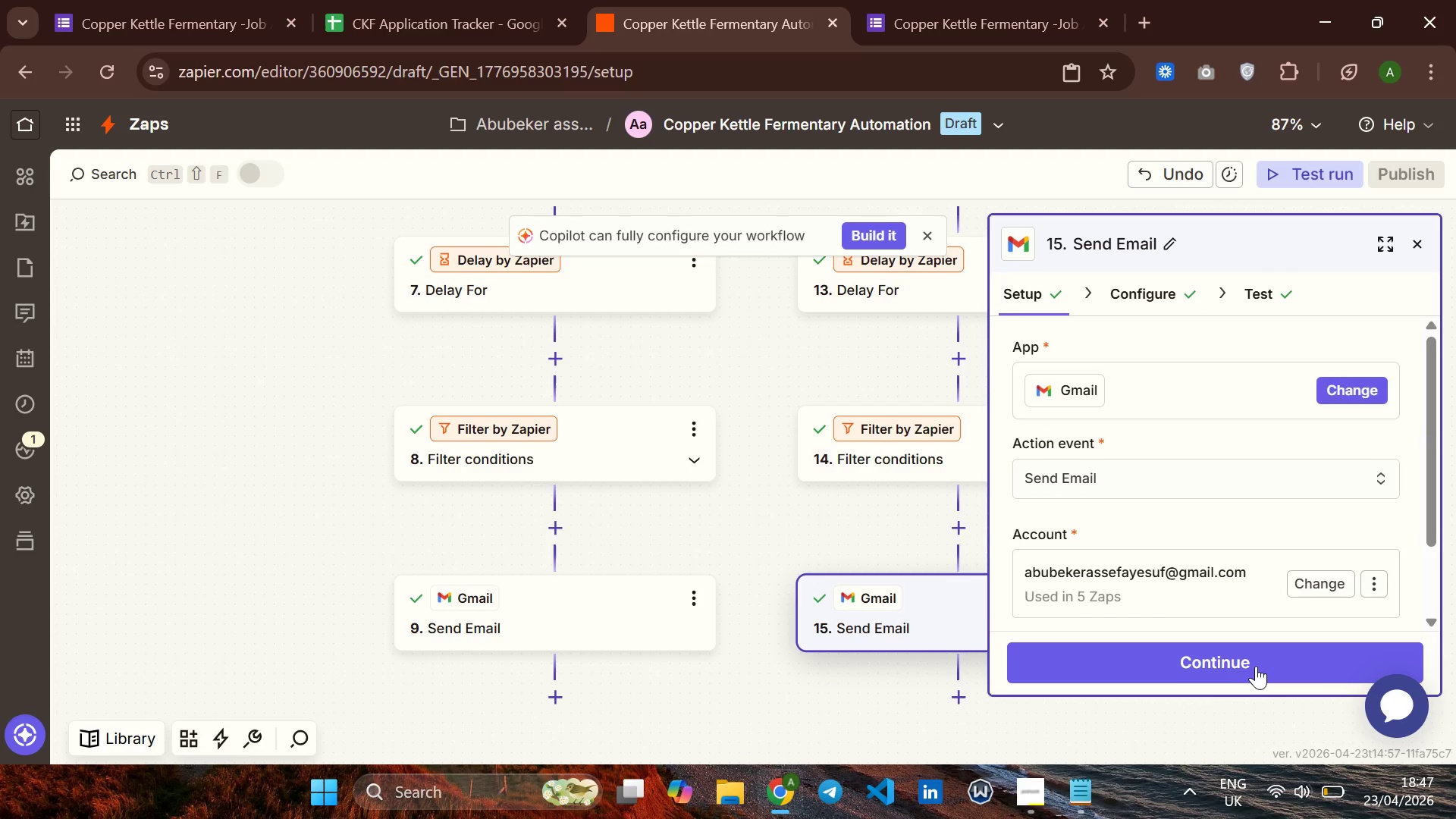 
left_click([1256, 666])
 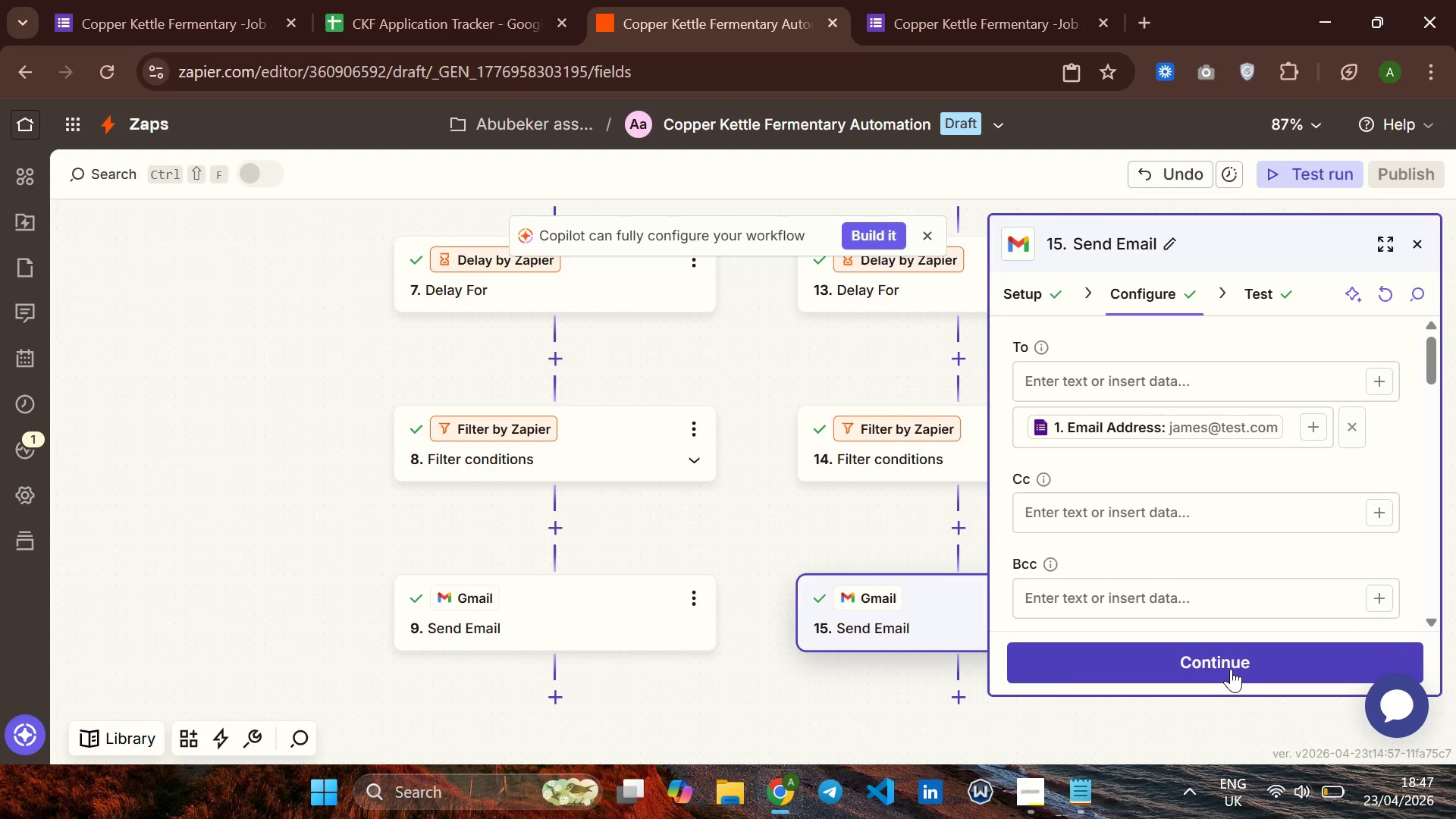 
left_click([1225, 668])
 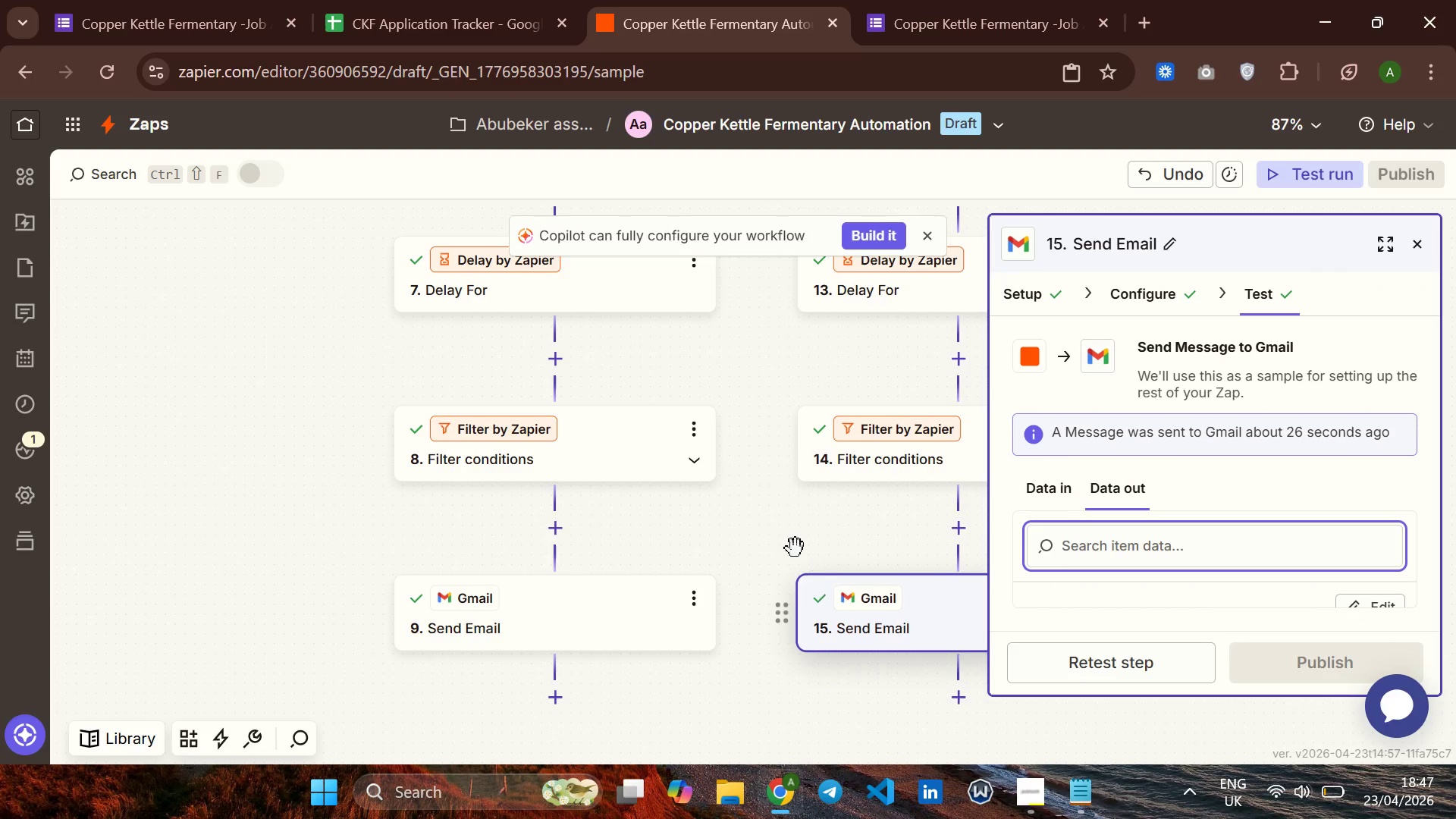 
wait(5.84)
 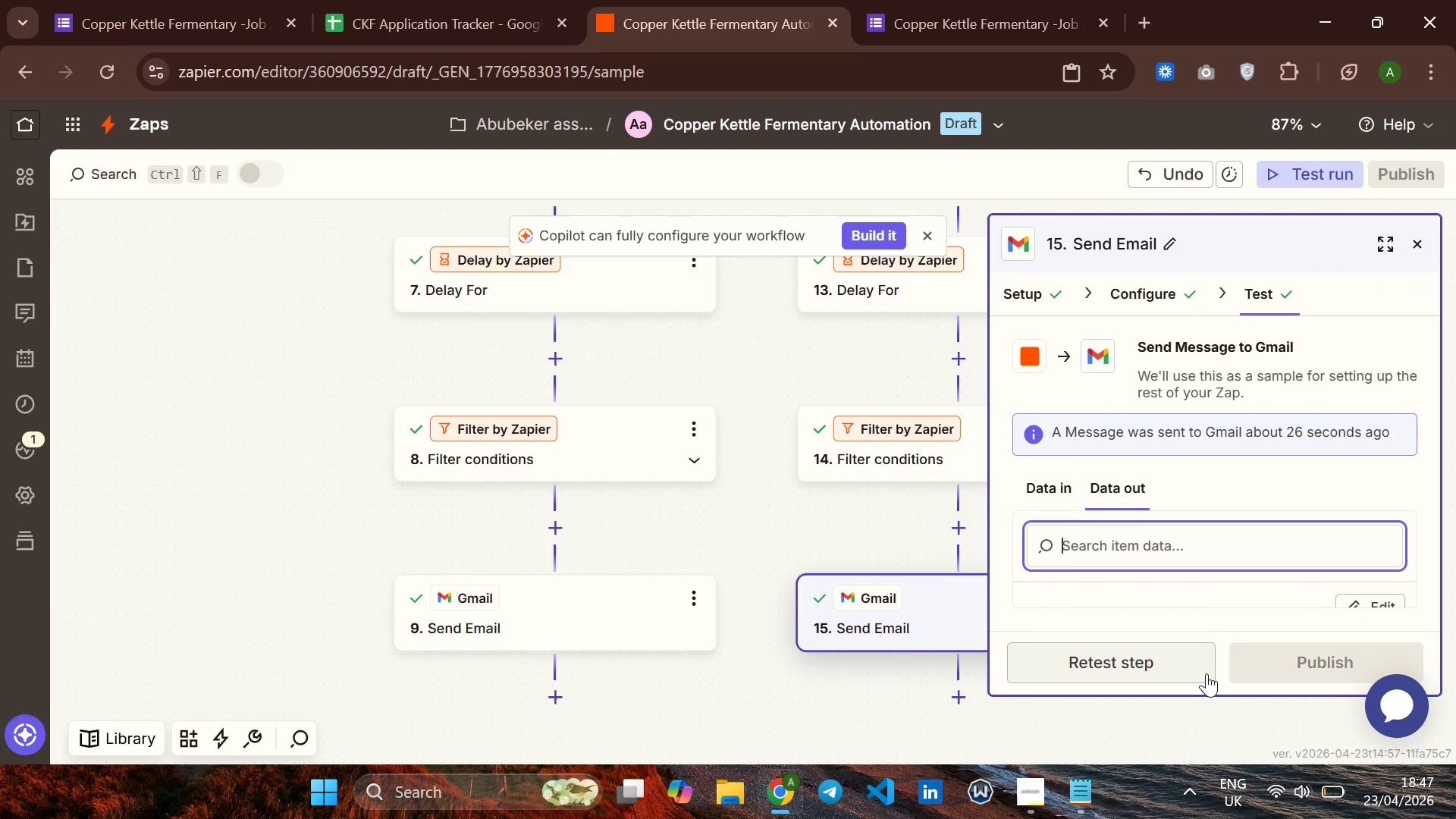 
left_click([1046, 661])
 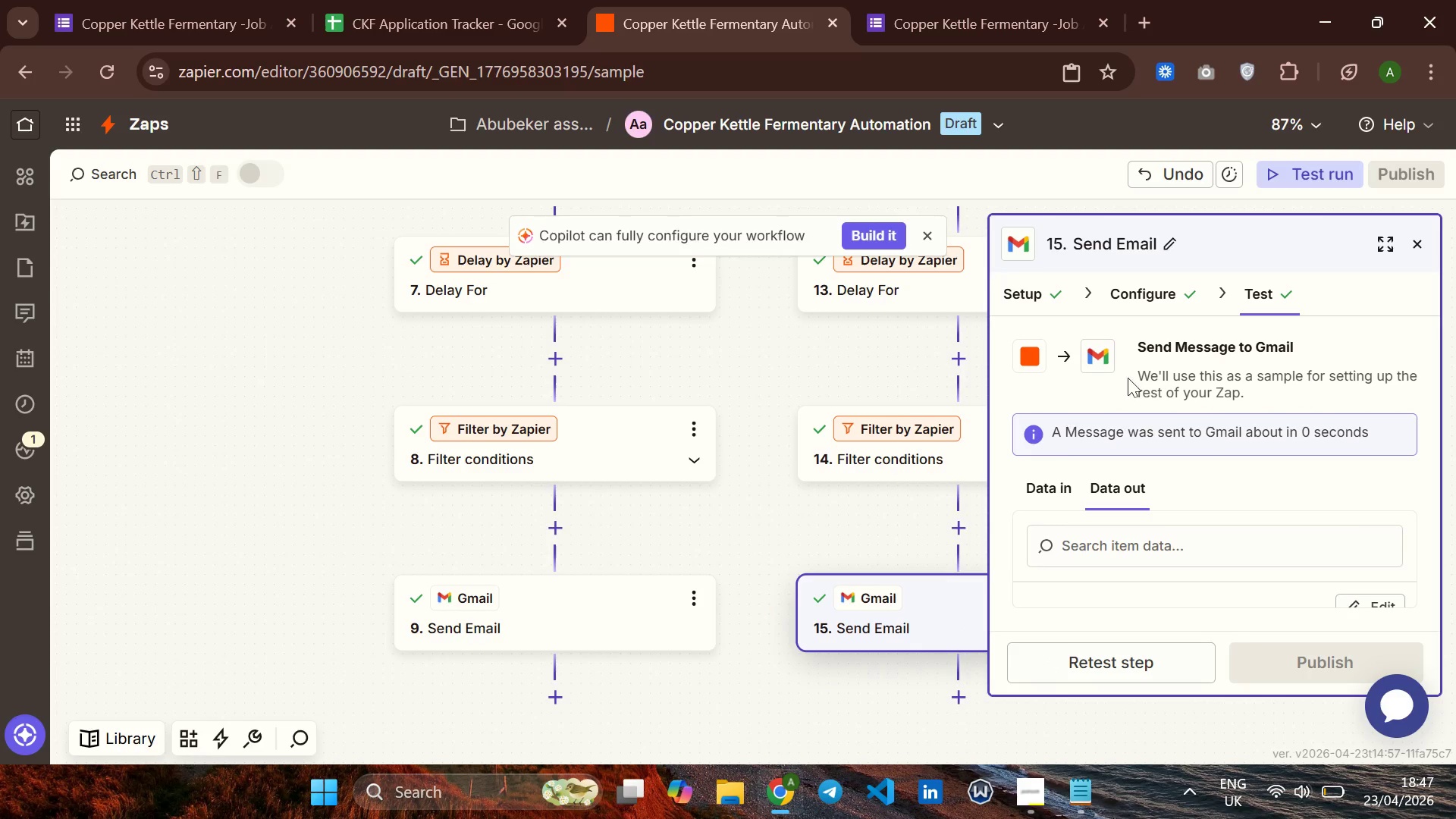 
left_click([1417, 239])
 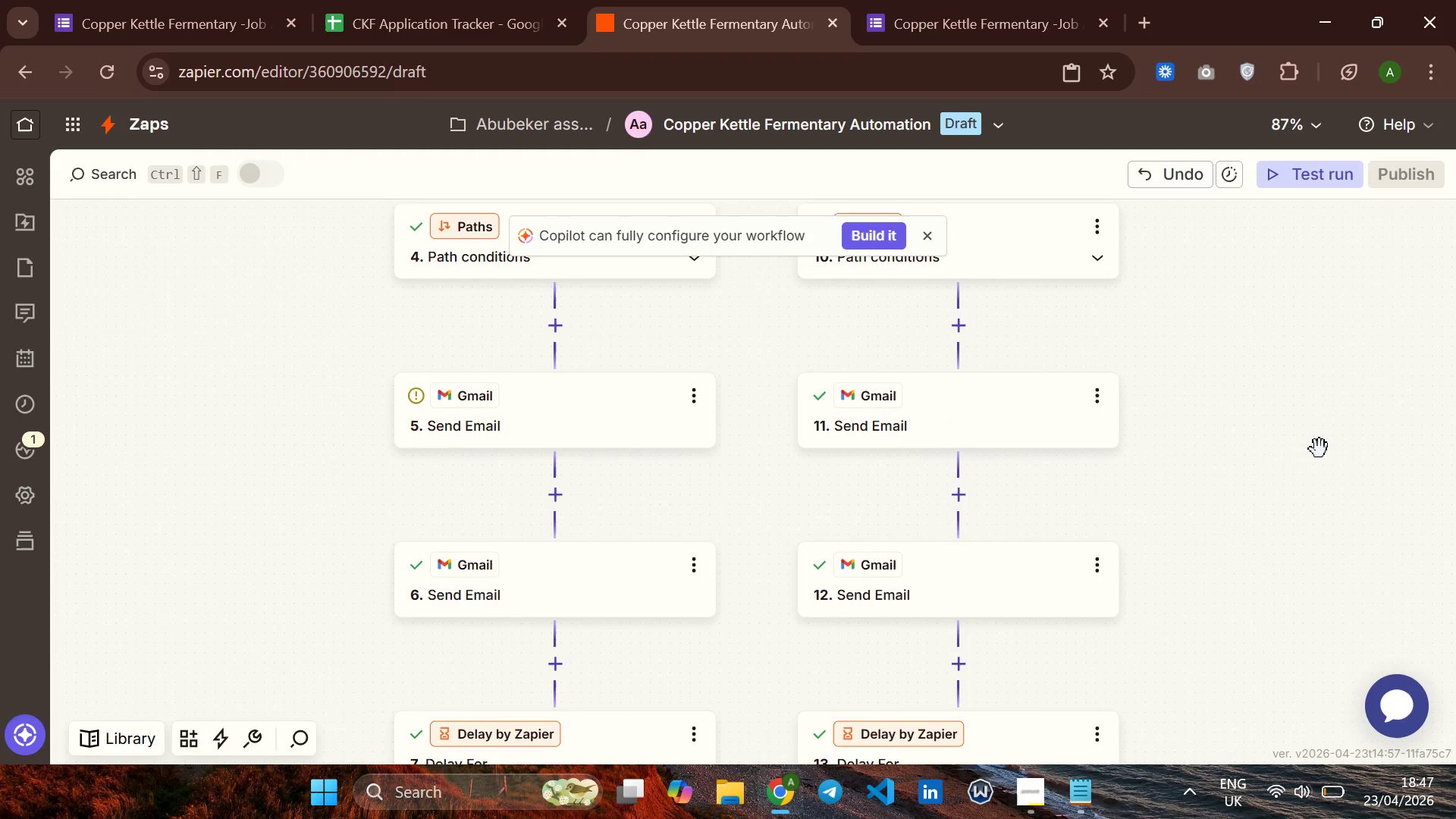 
left_click([583, 425])
 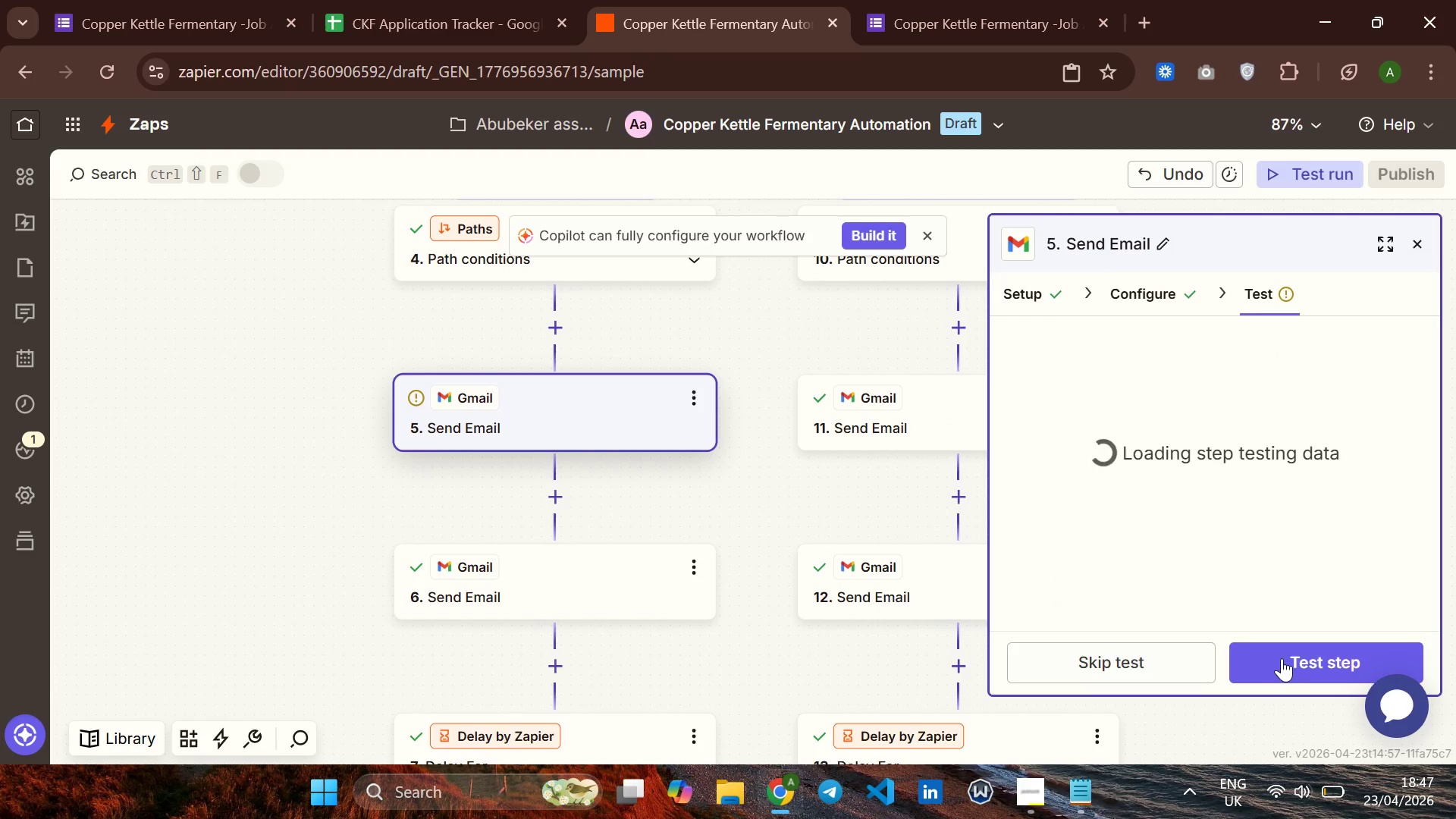 
left_click([1306, 661])
 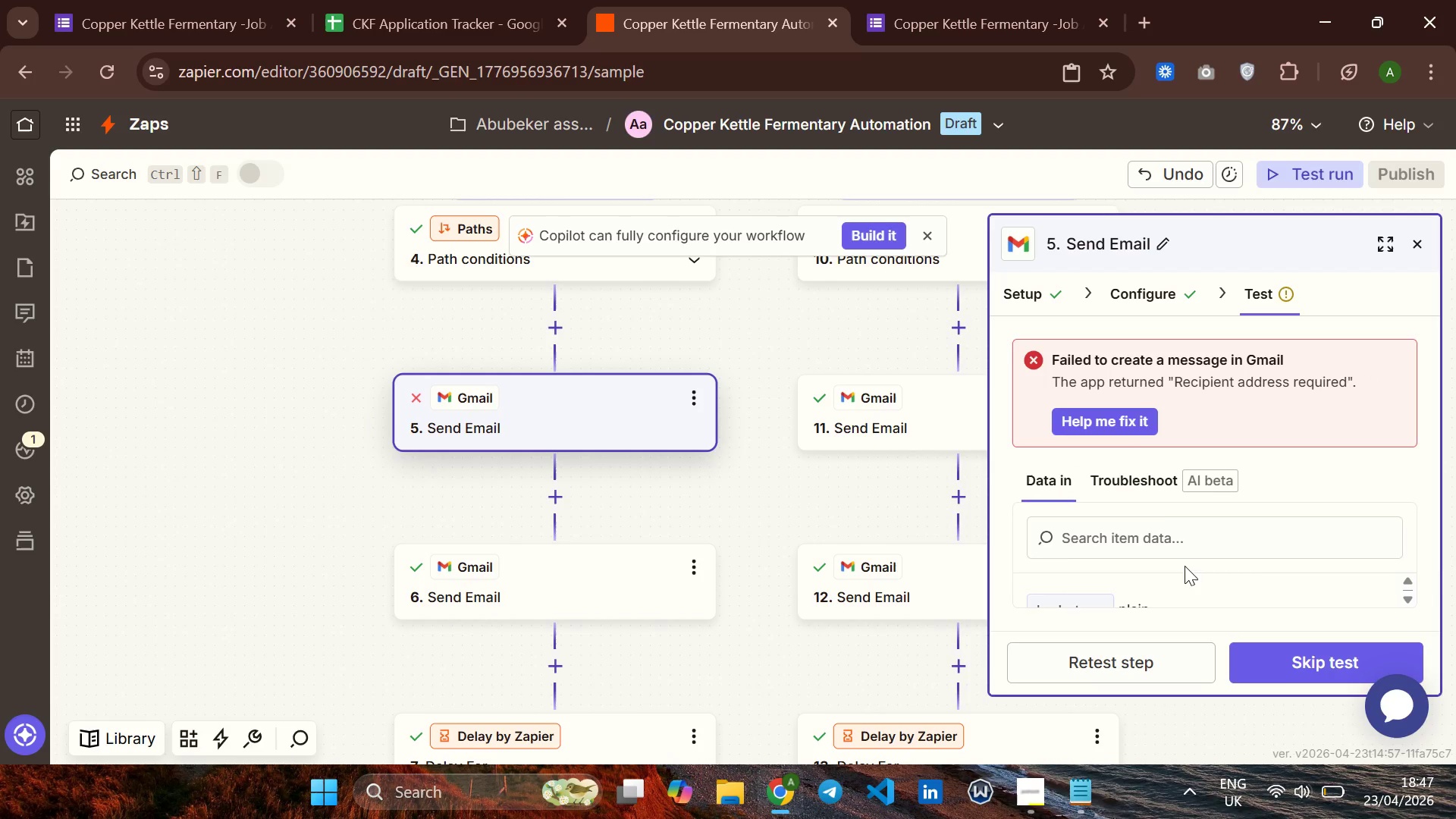 
left_click([1134, 297])
 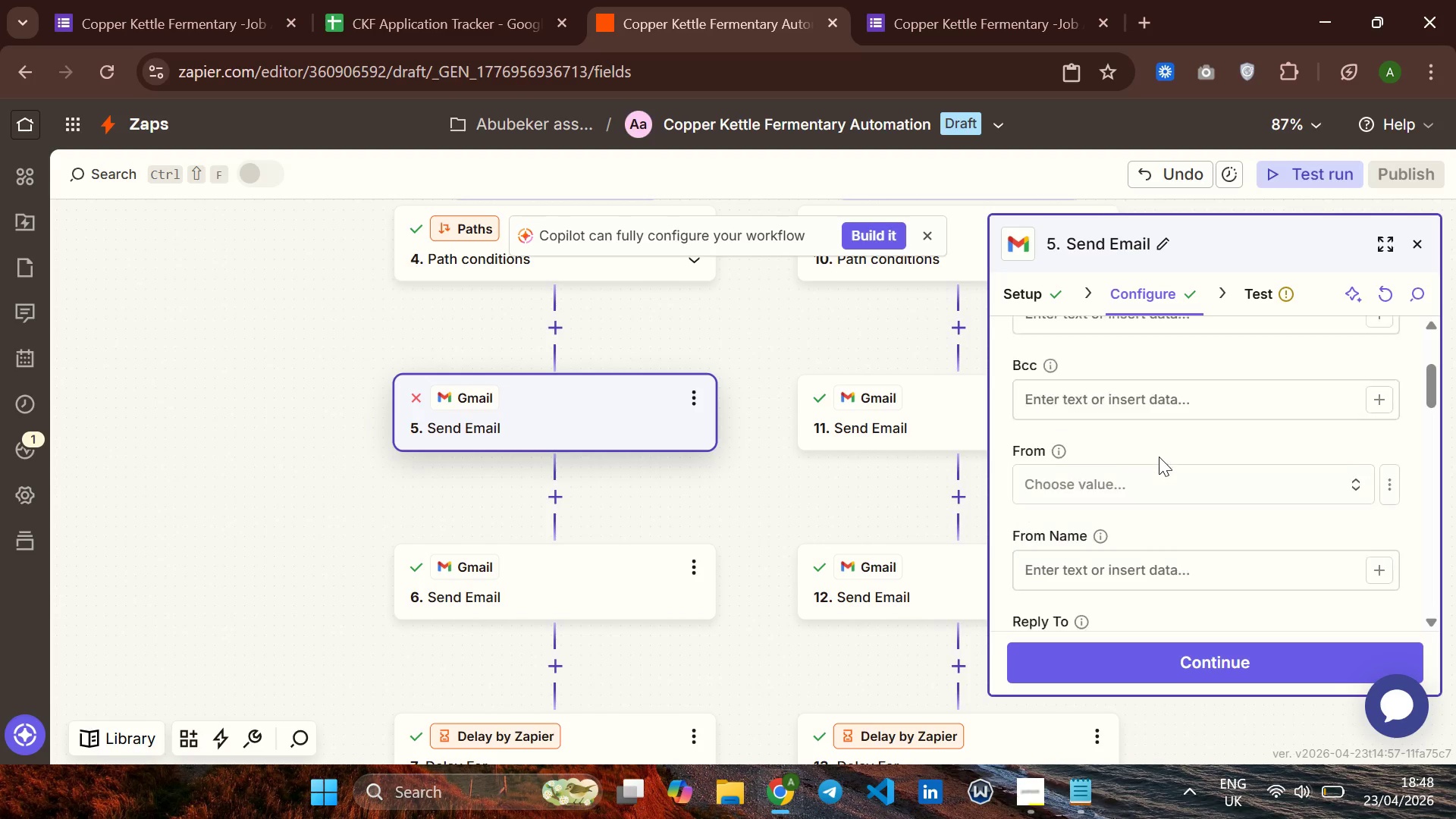 
wait(12.22)
 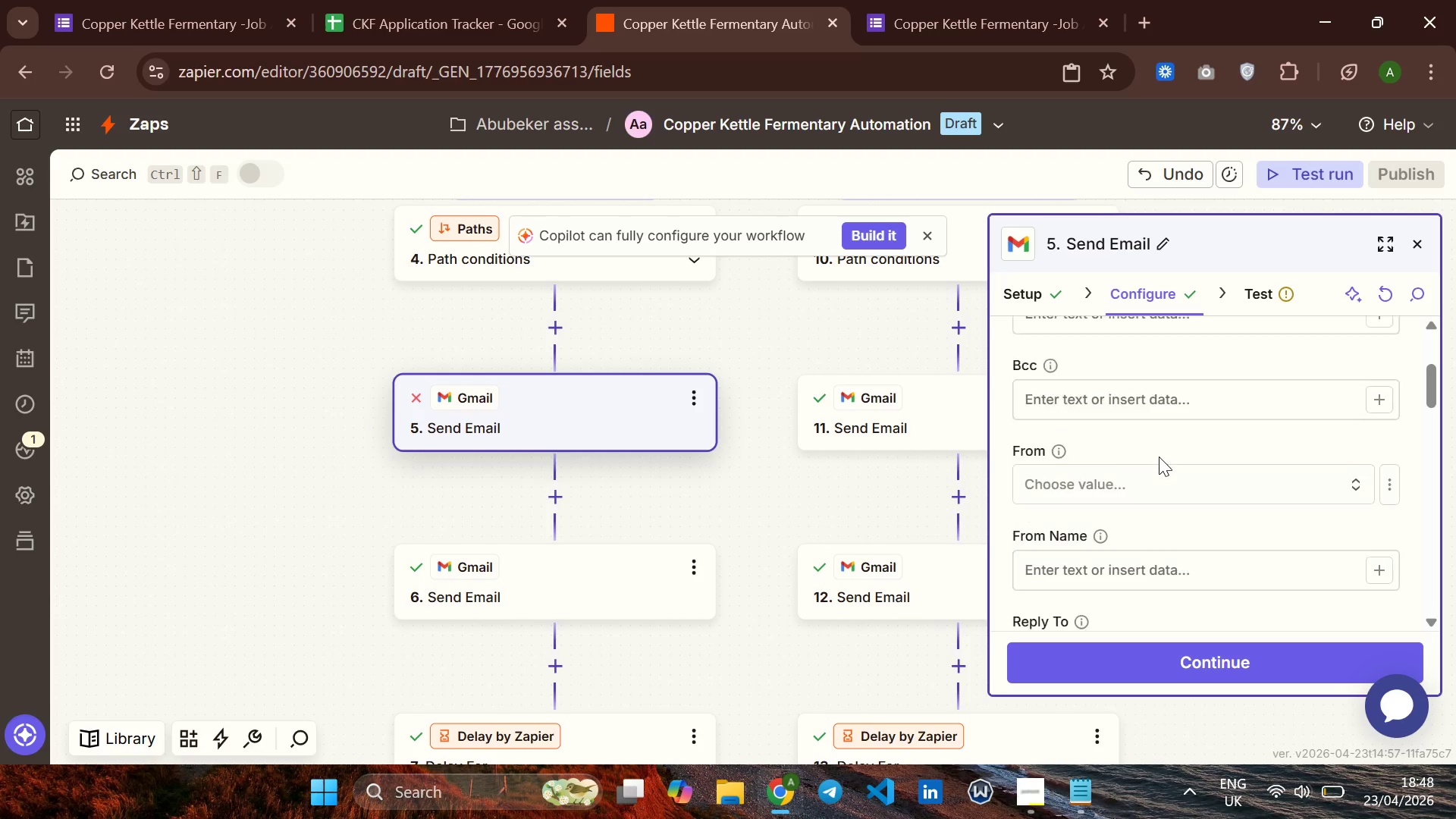 
left_click([1203, 659])
 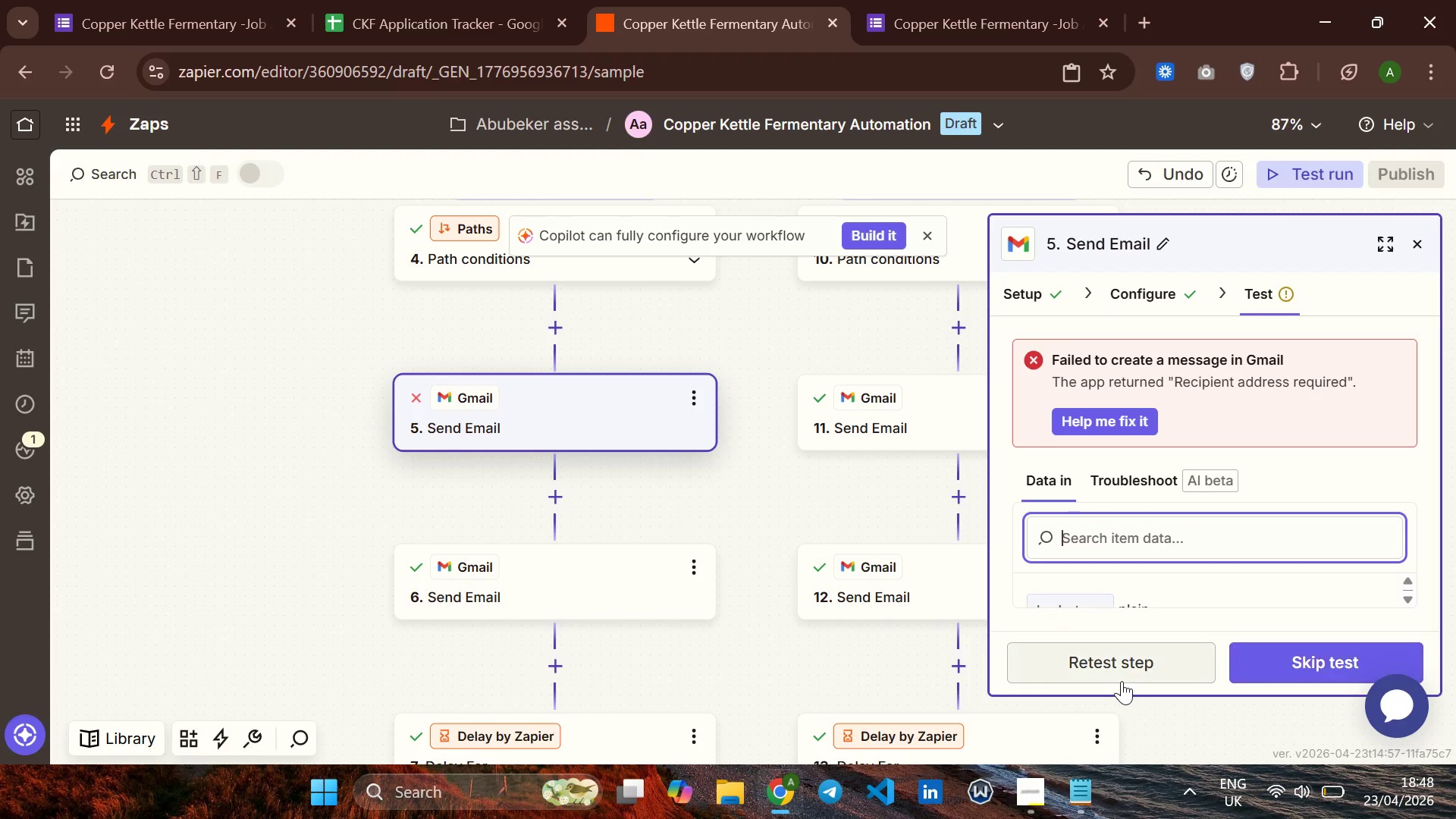 
left_click([1115, 671])
 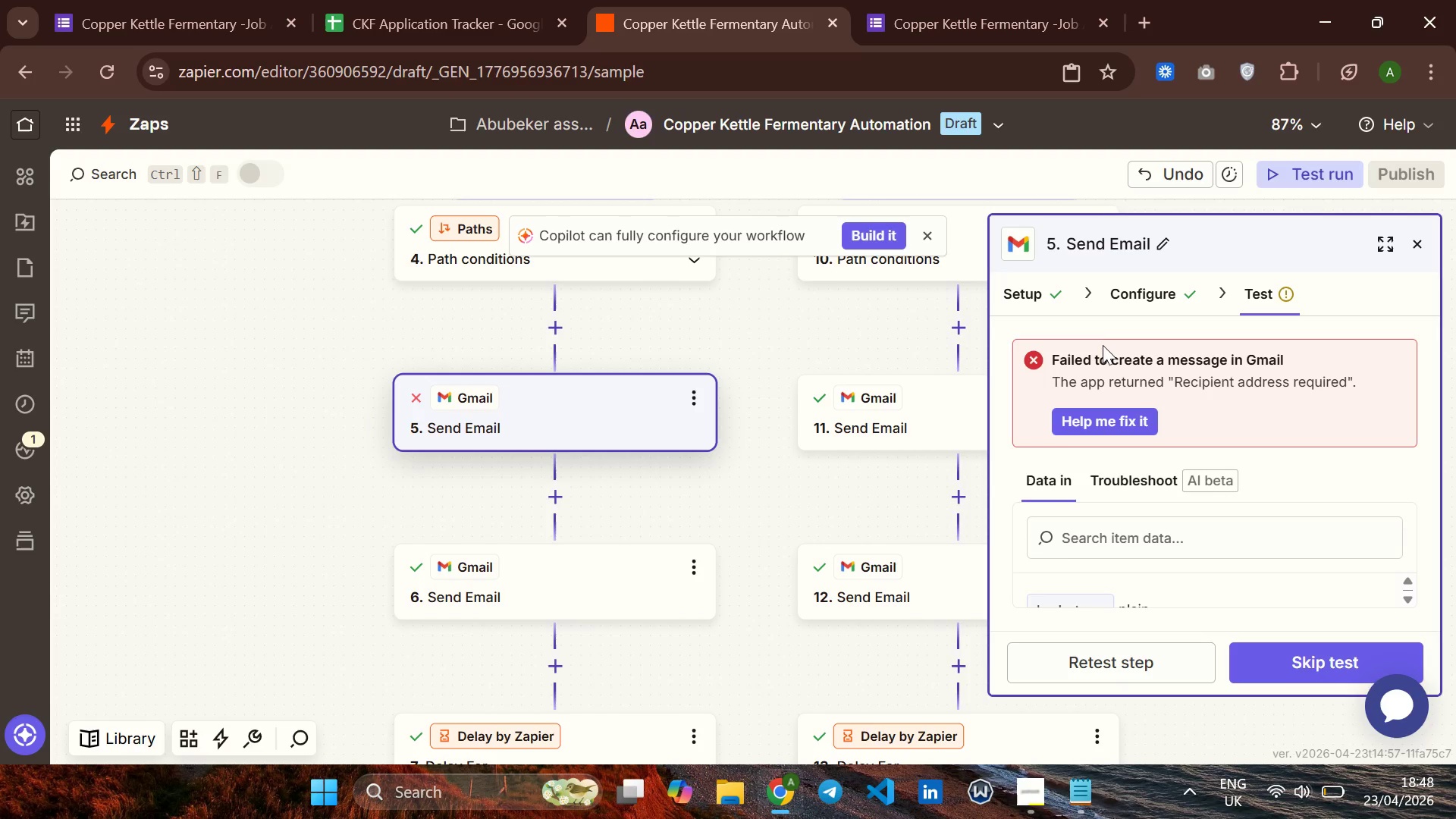 
left_click([1156, 294])
 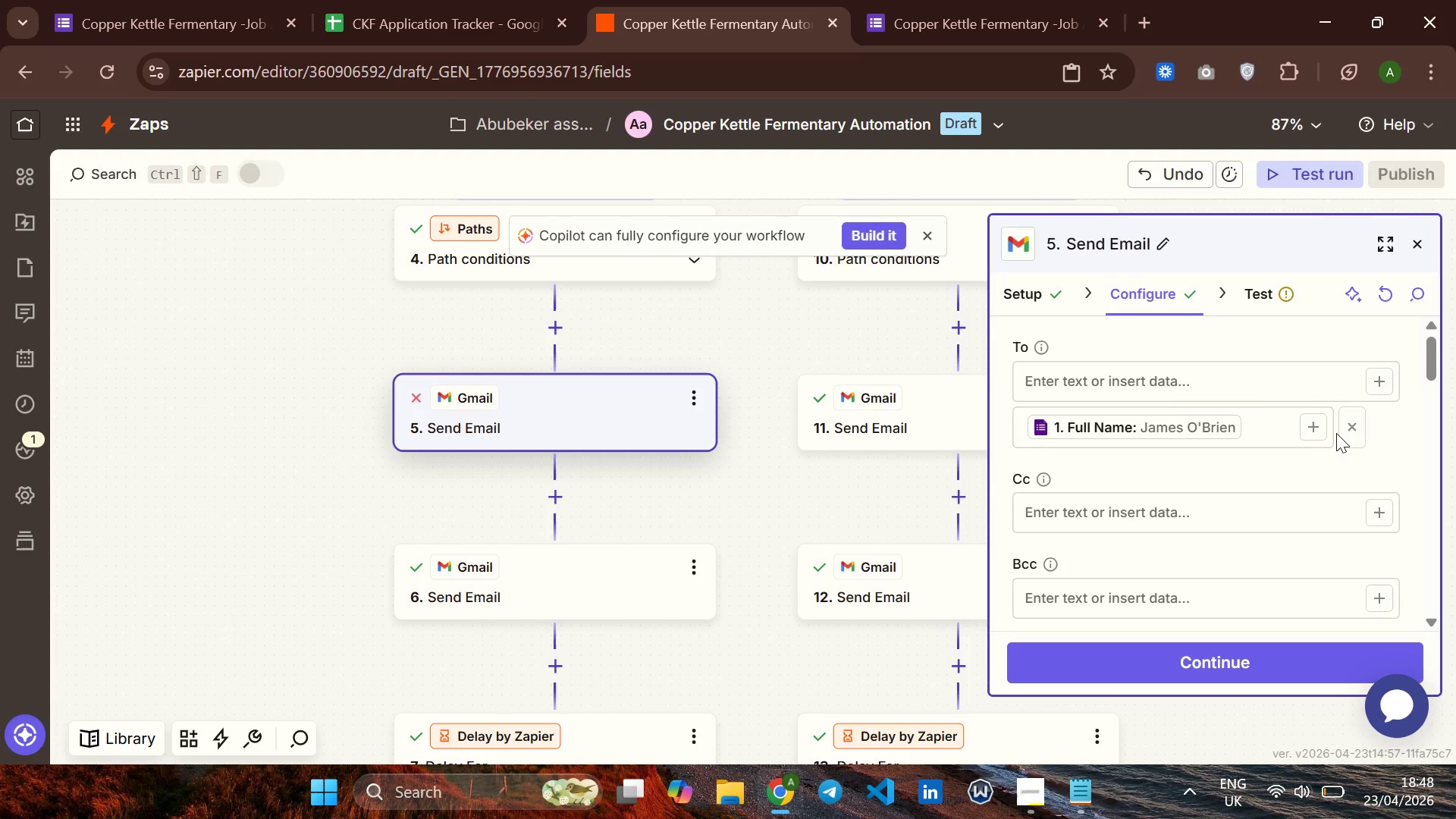 
left_click([1345, 428])
 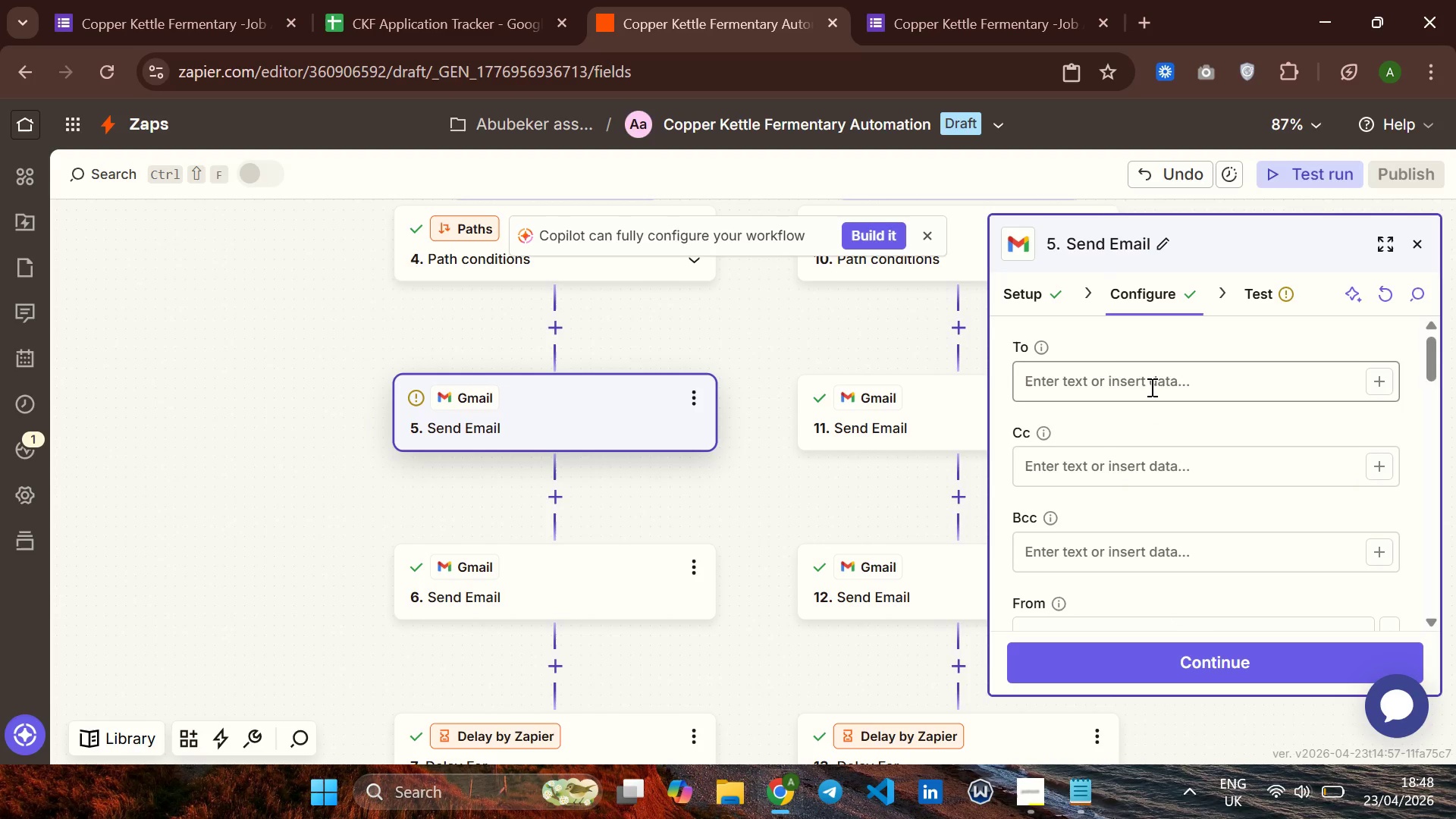 
left_click([1150, 387])
 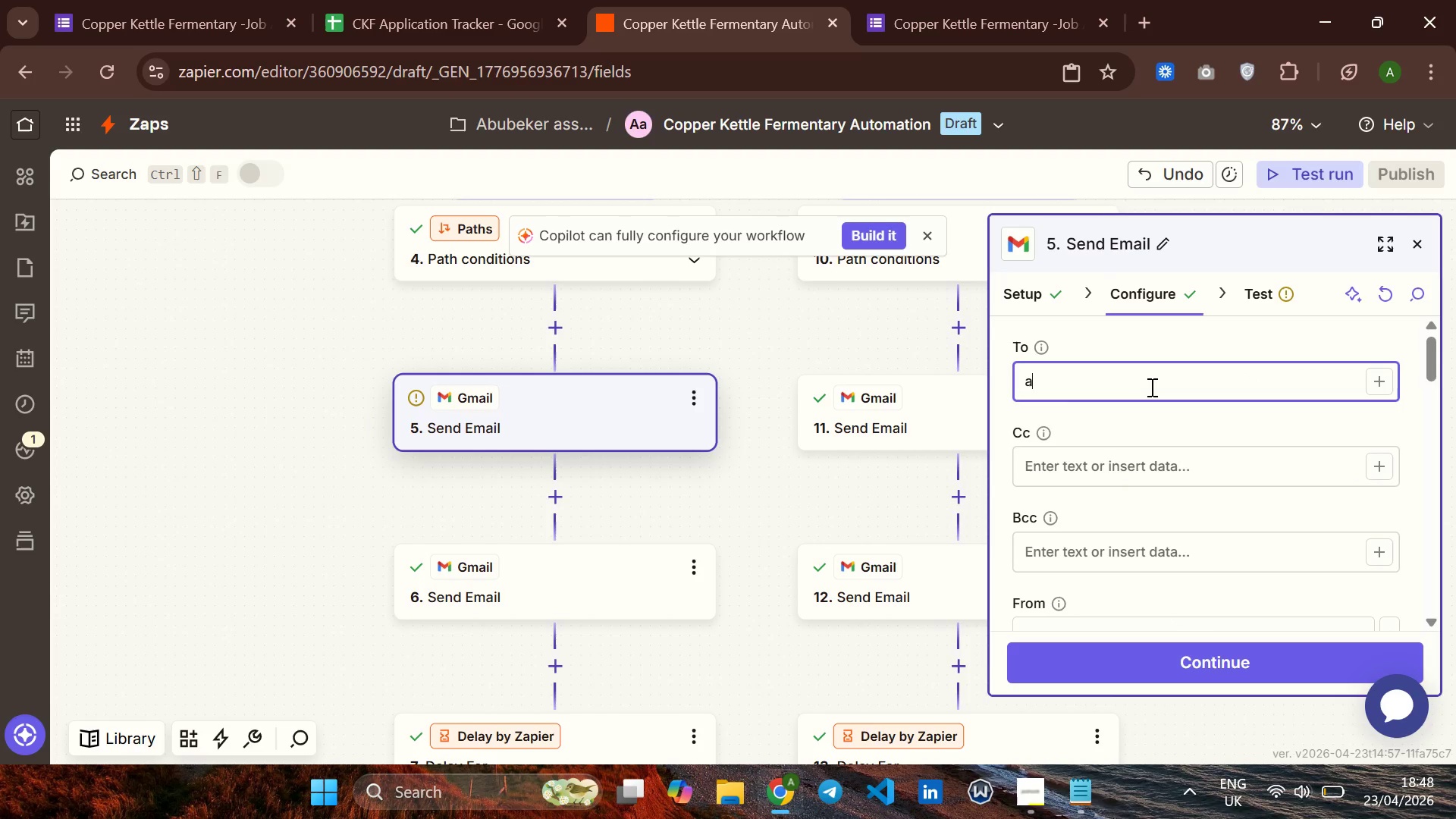 
type(abukia375~gmail.cpm)
 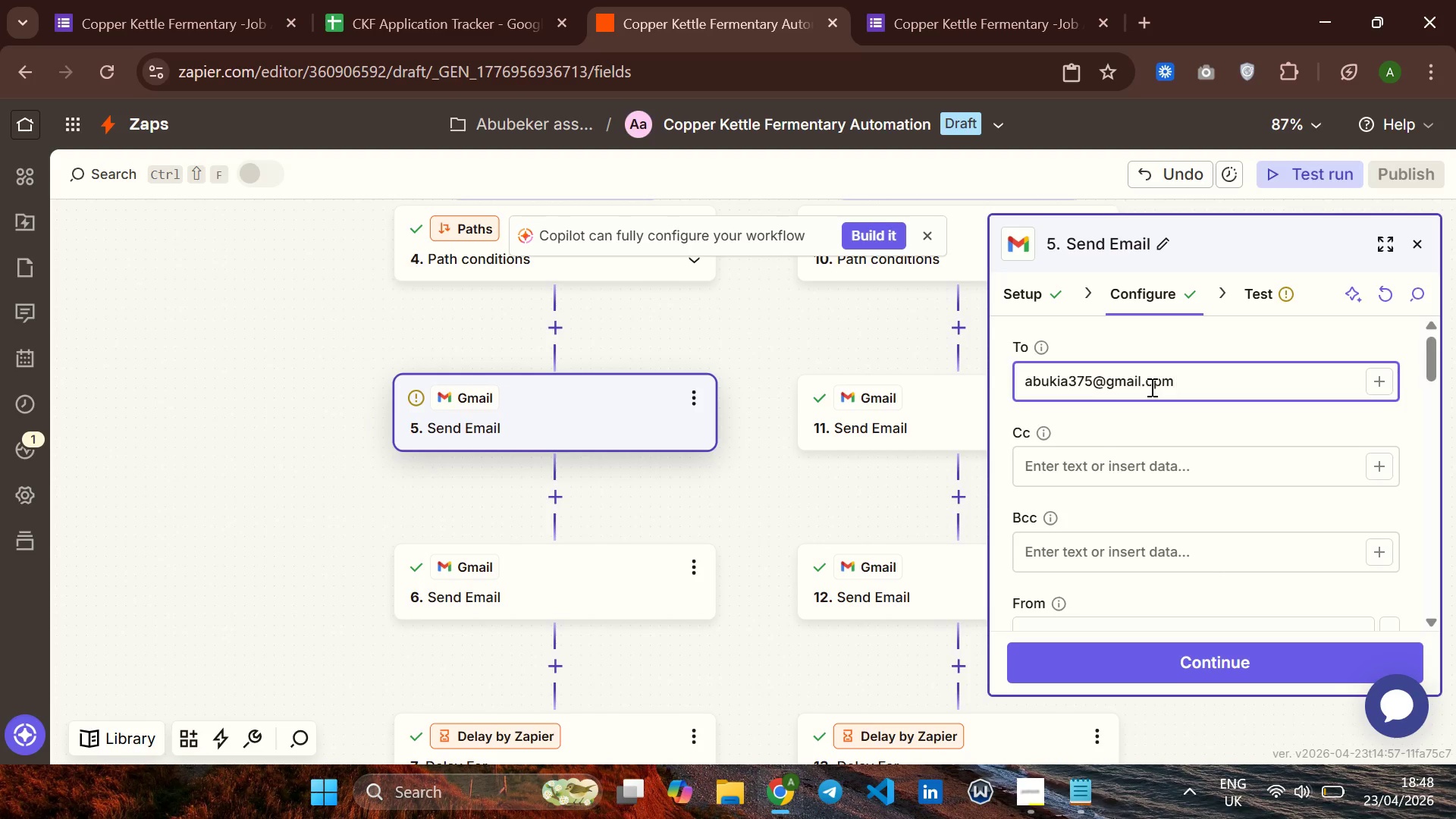 
key(Enter)
 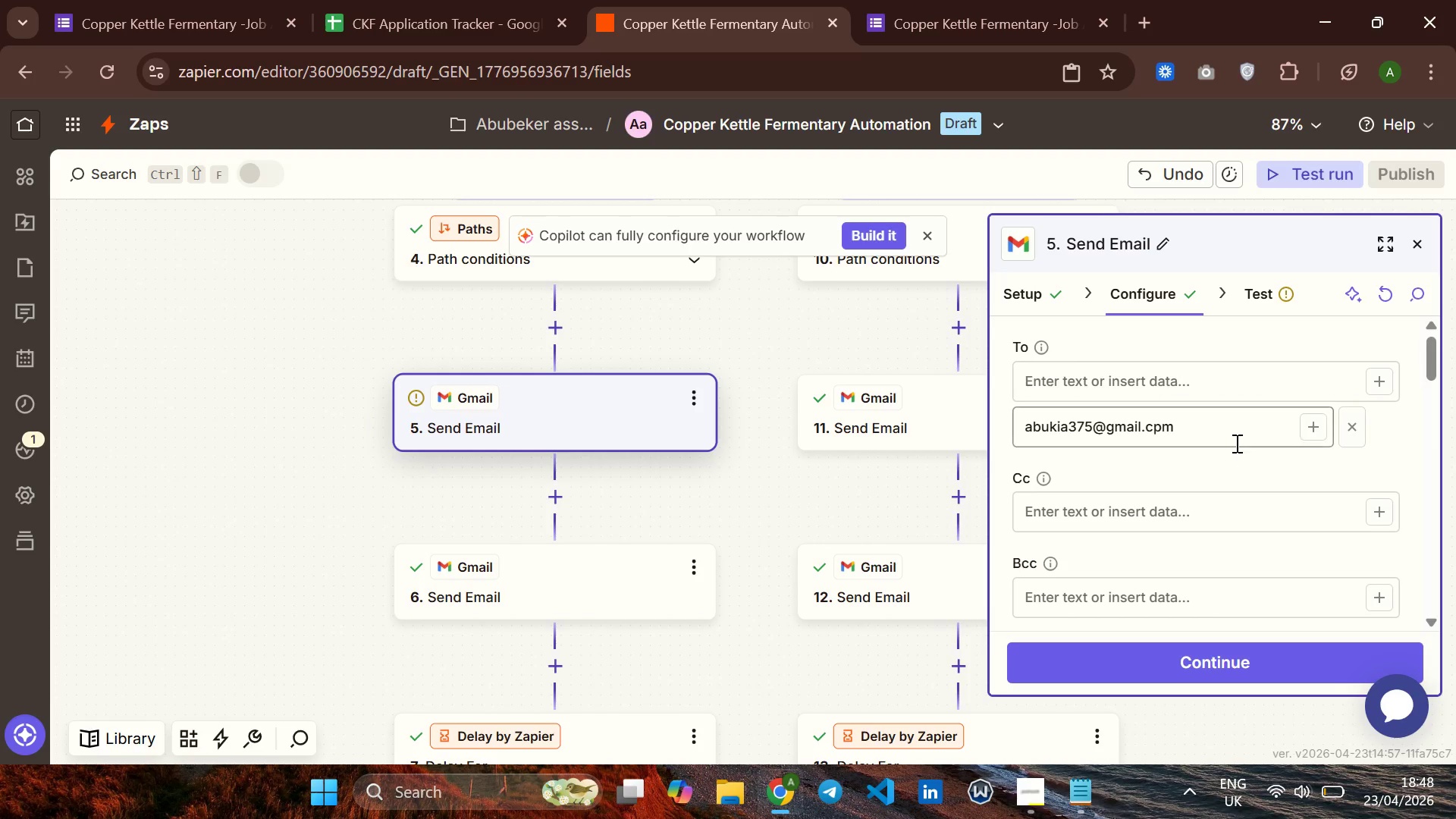 
left_click([1225, 431])
 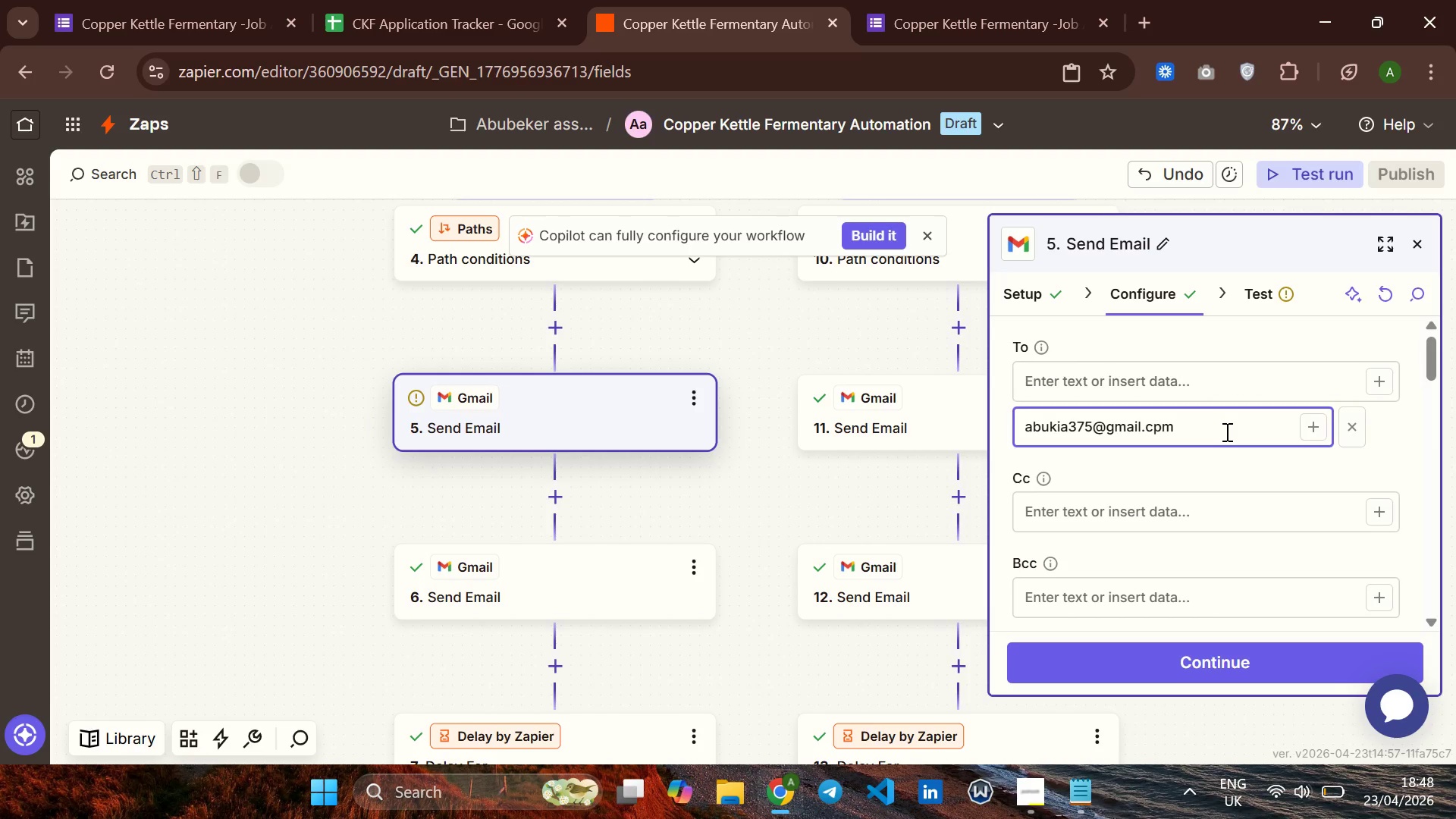 
key(Backspace)
key(Backspace)
type(om)
 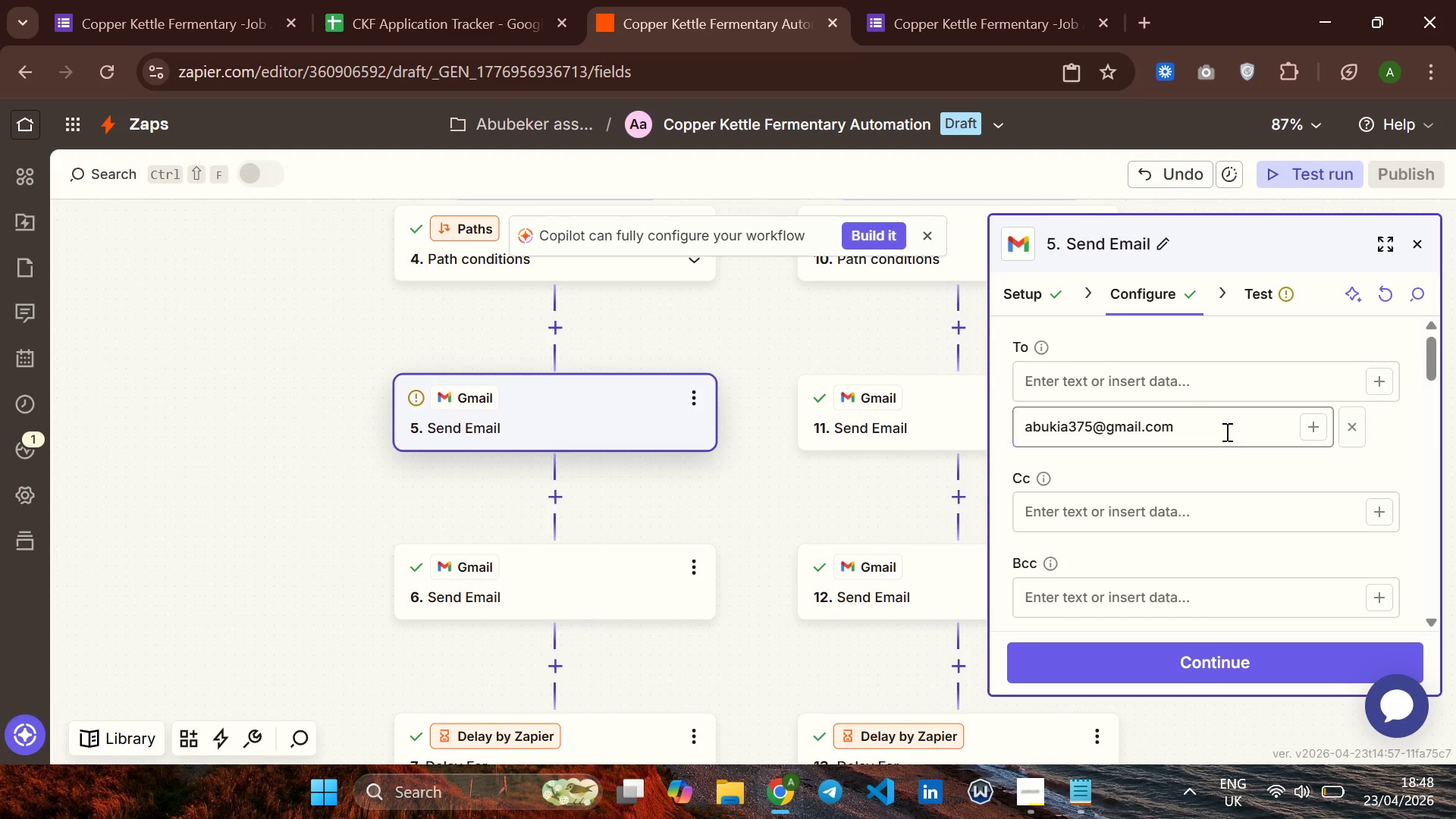 
key(Enter)
 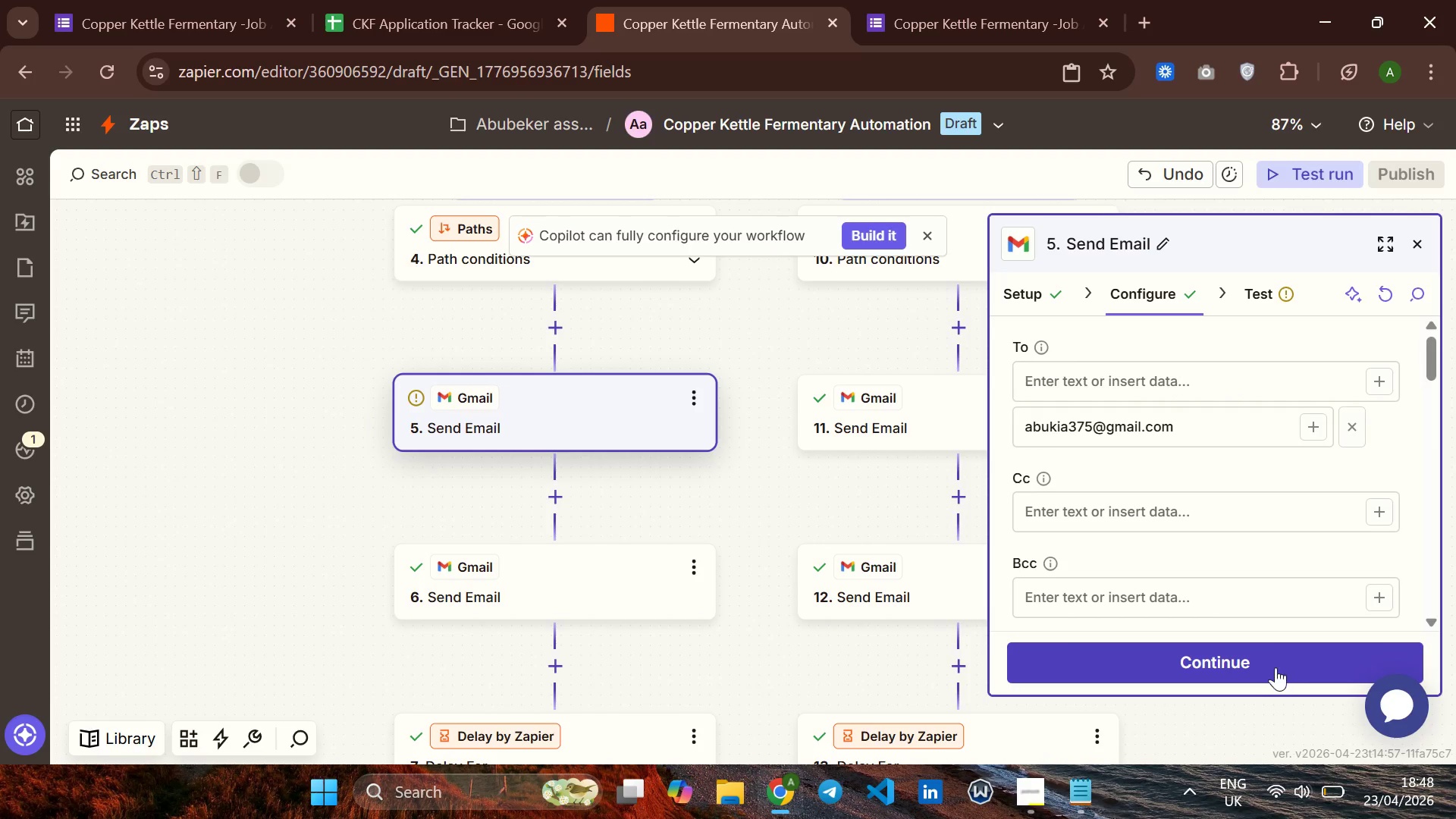 
left_click([1275, 668])
 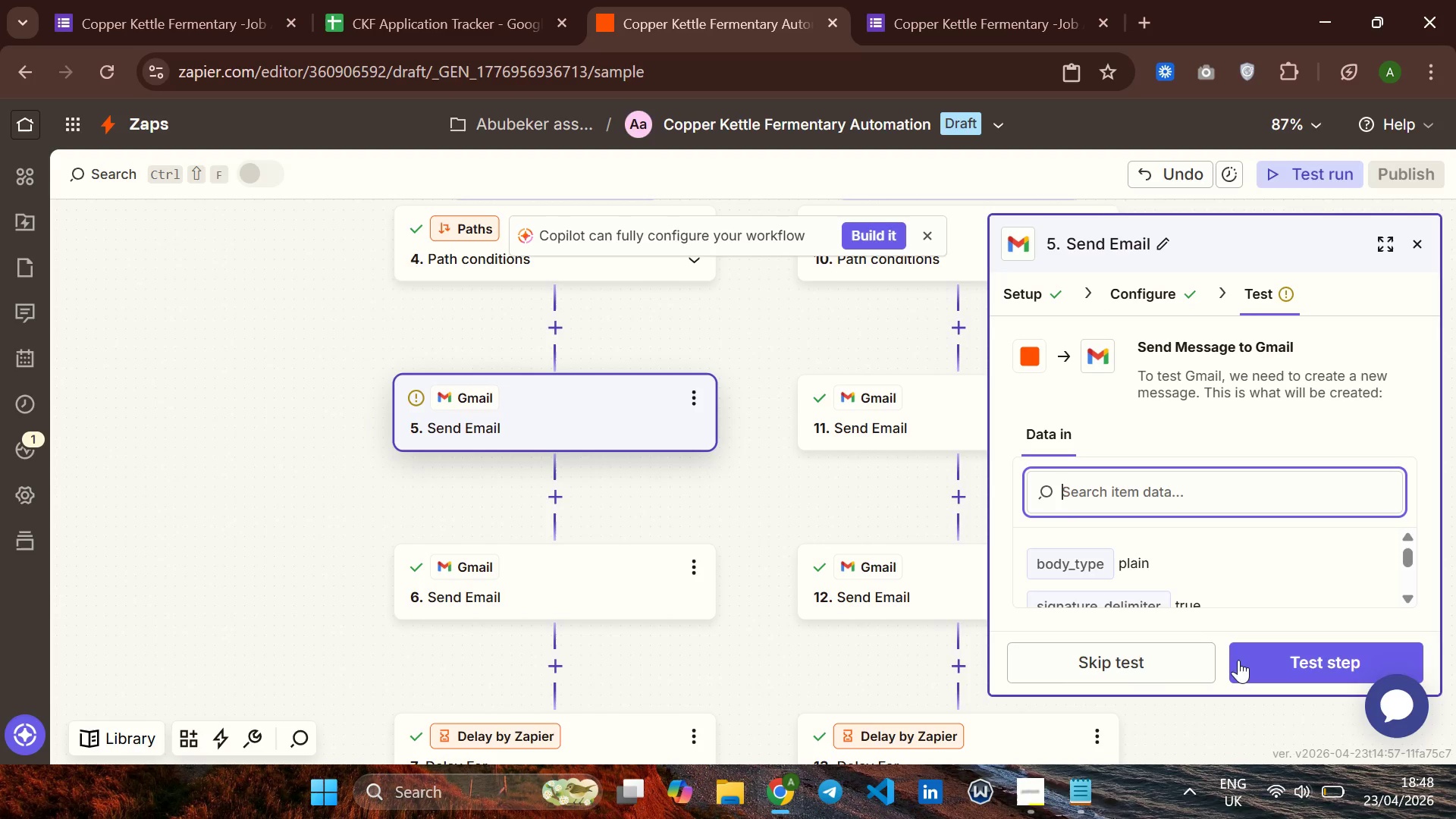 